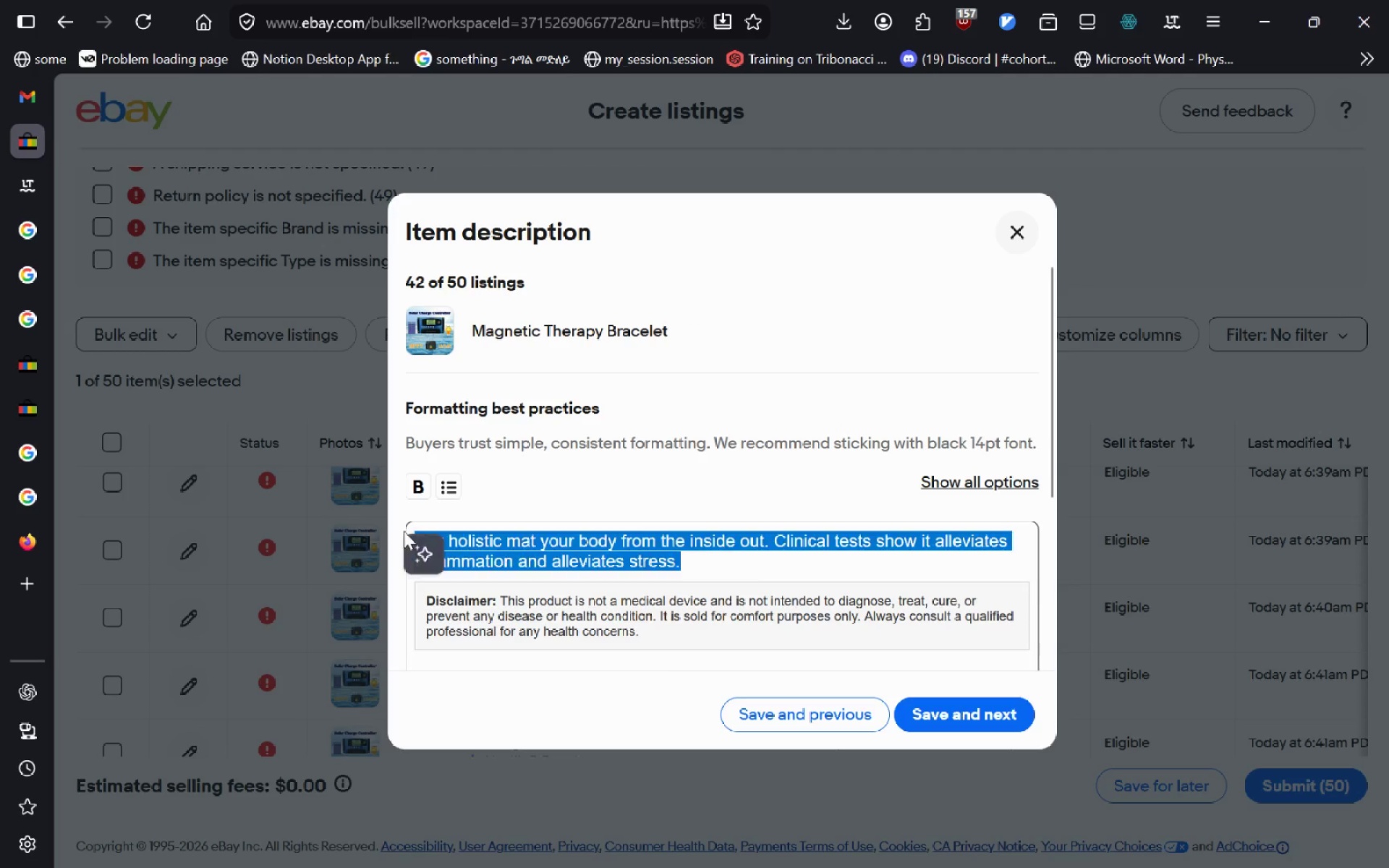 
type(Magnetic Therpy Bar)
key(Backspace)
key(Backspace)
type(racelet)
 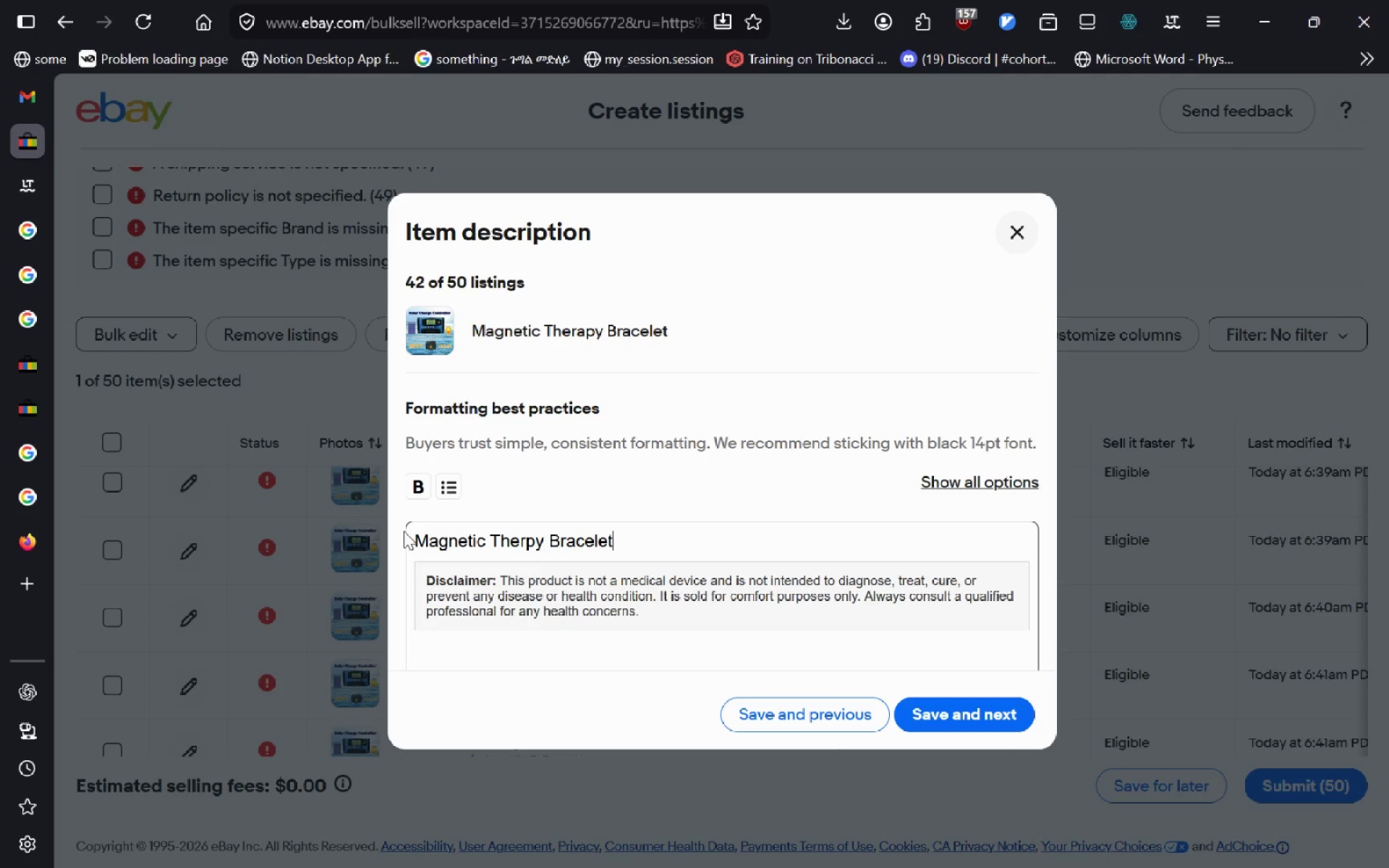 
left_click([989, 715])
 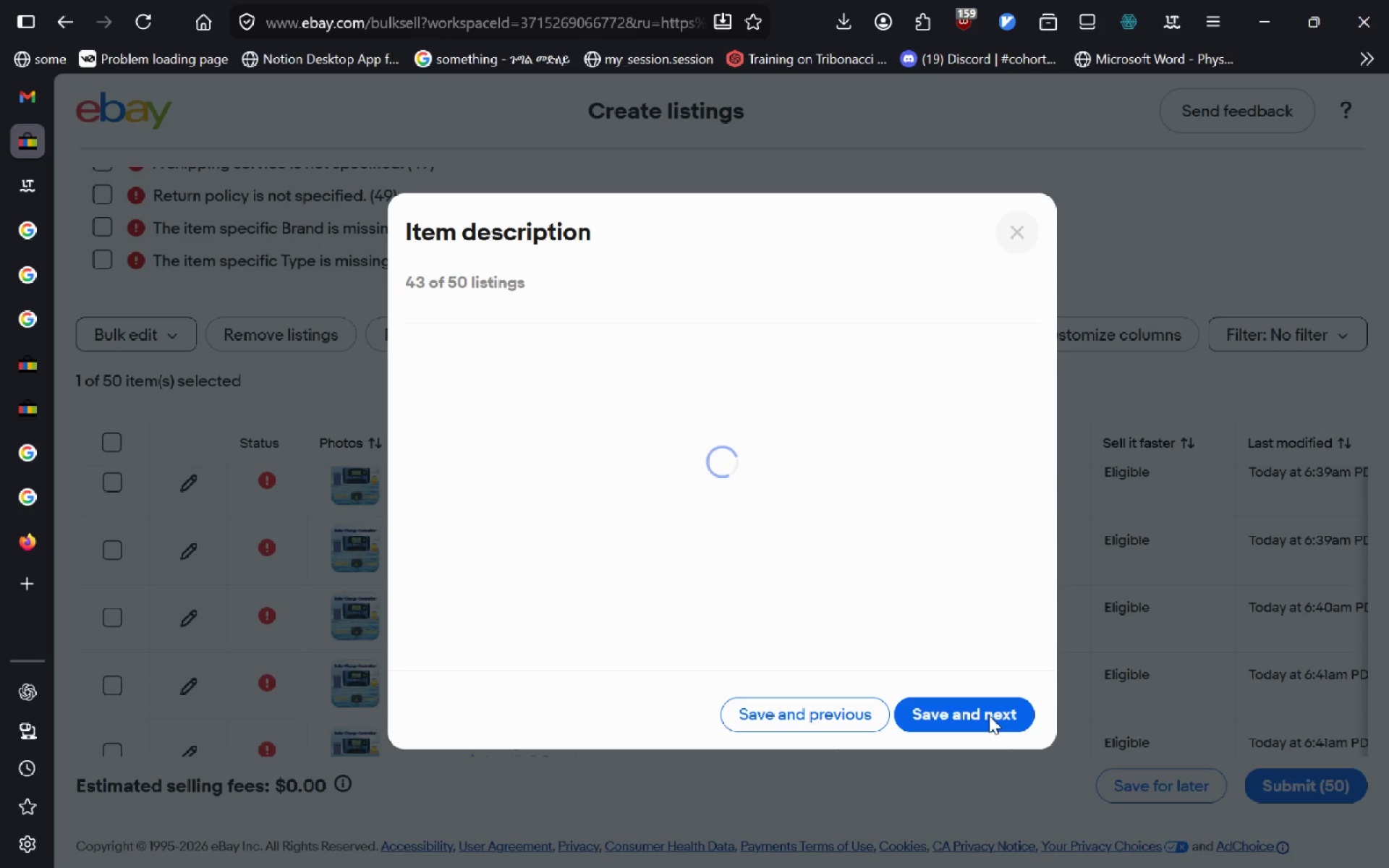 
mouse_move([695, 486])
 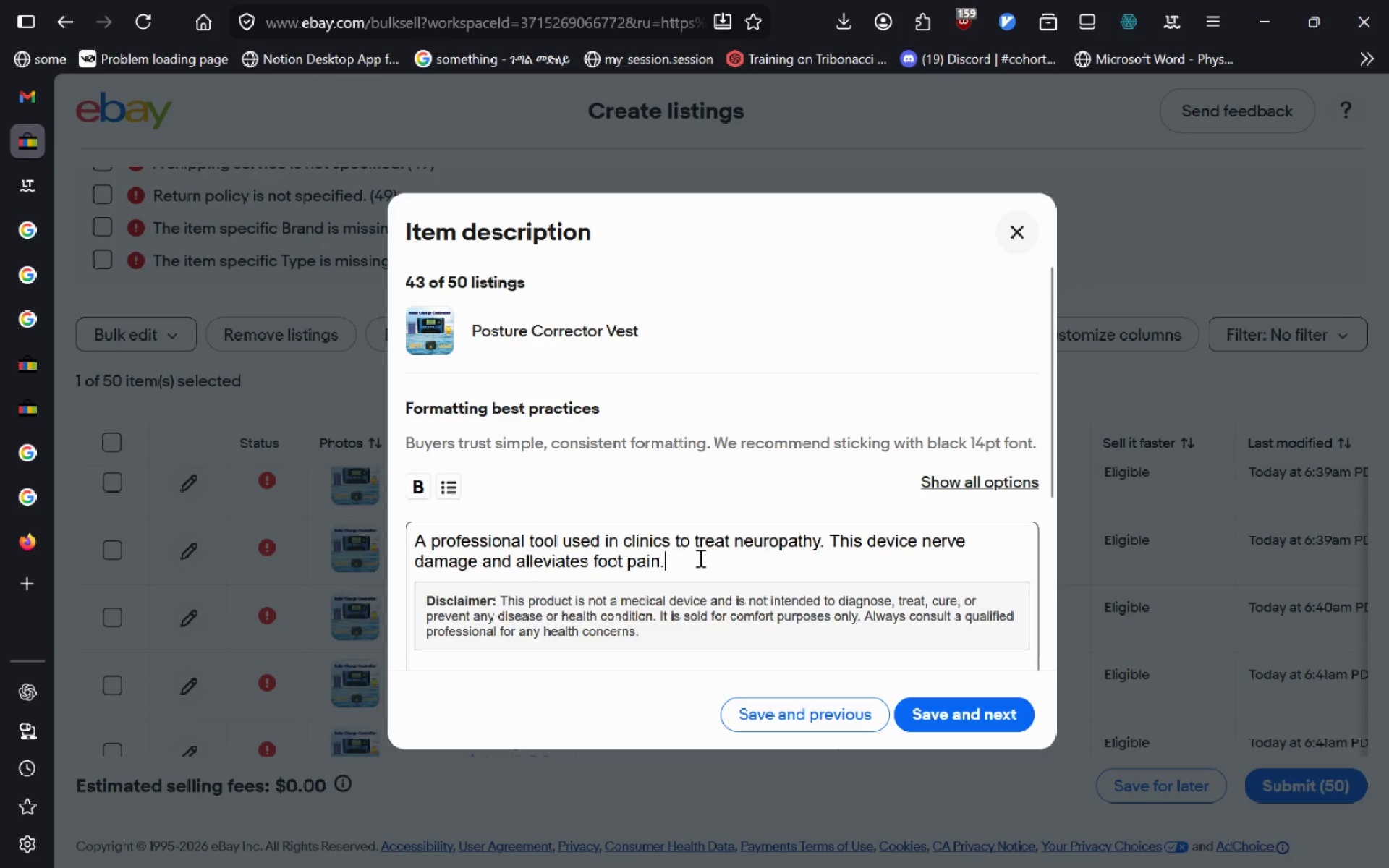 
left_click_drag(start_coordinate=[699, 558], to_coordinate=[226, 495])
 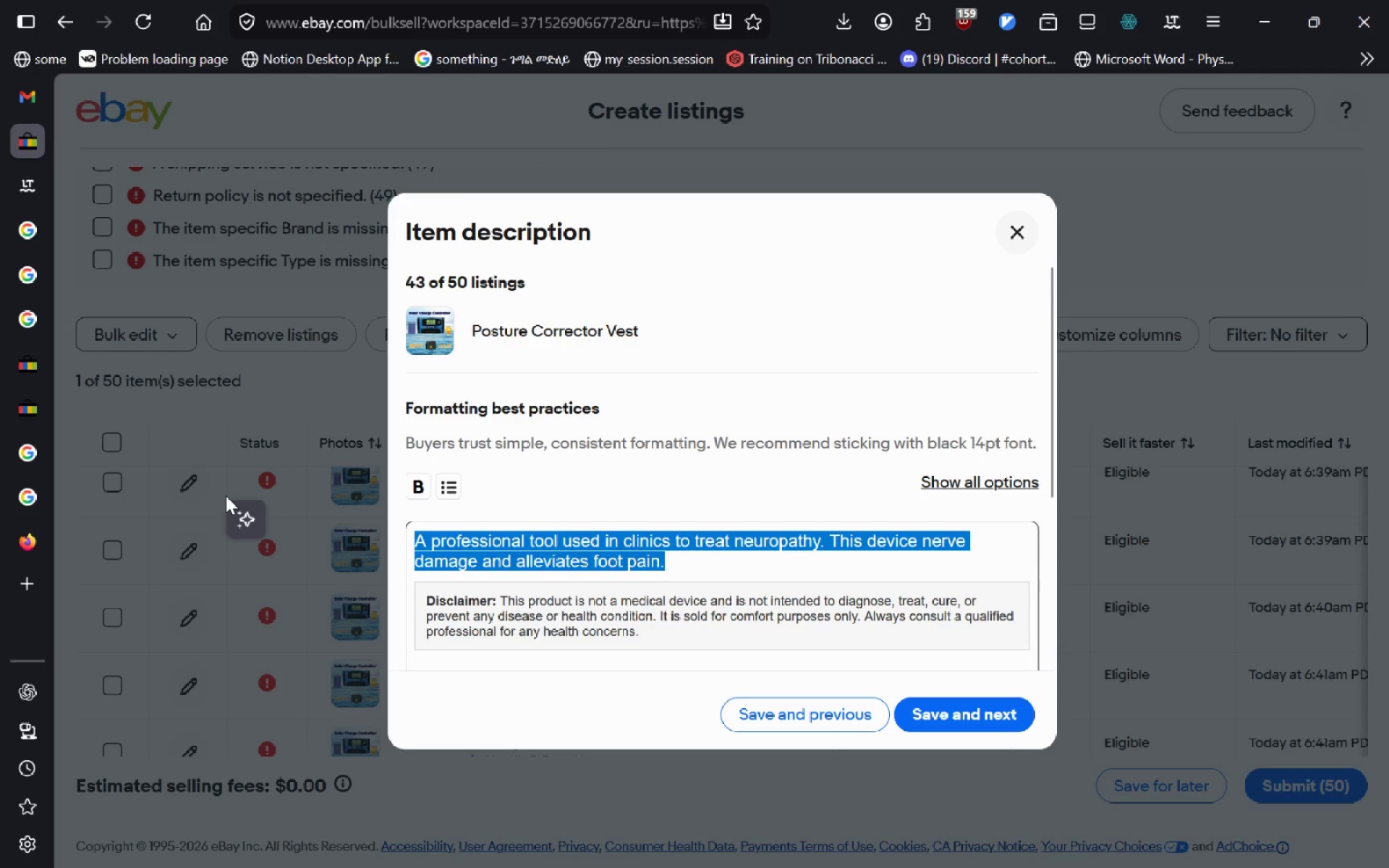 
type(Posture Corrector Vest)
 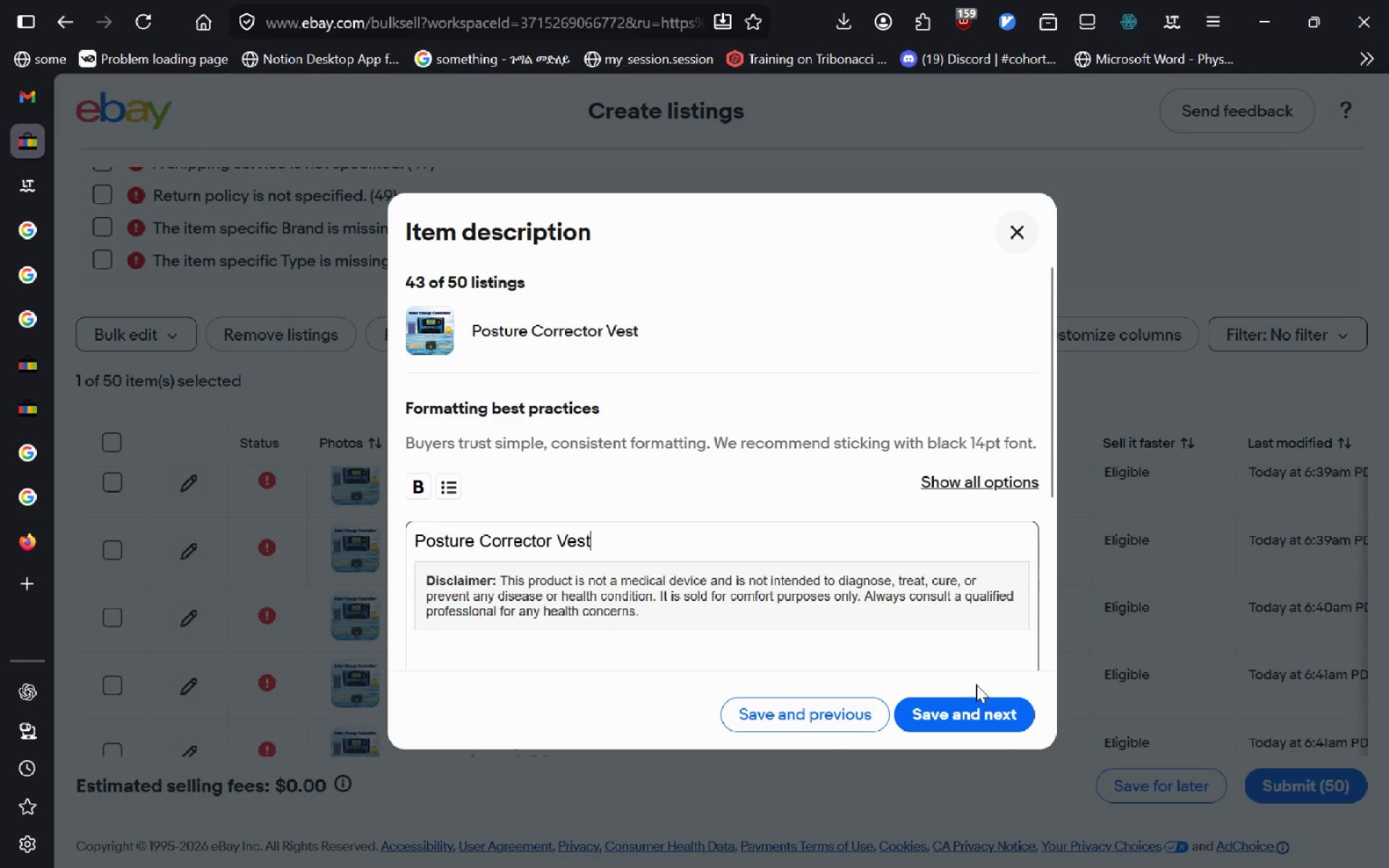 
left_click([985, 705])
 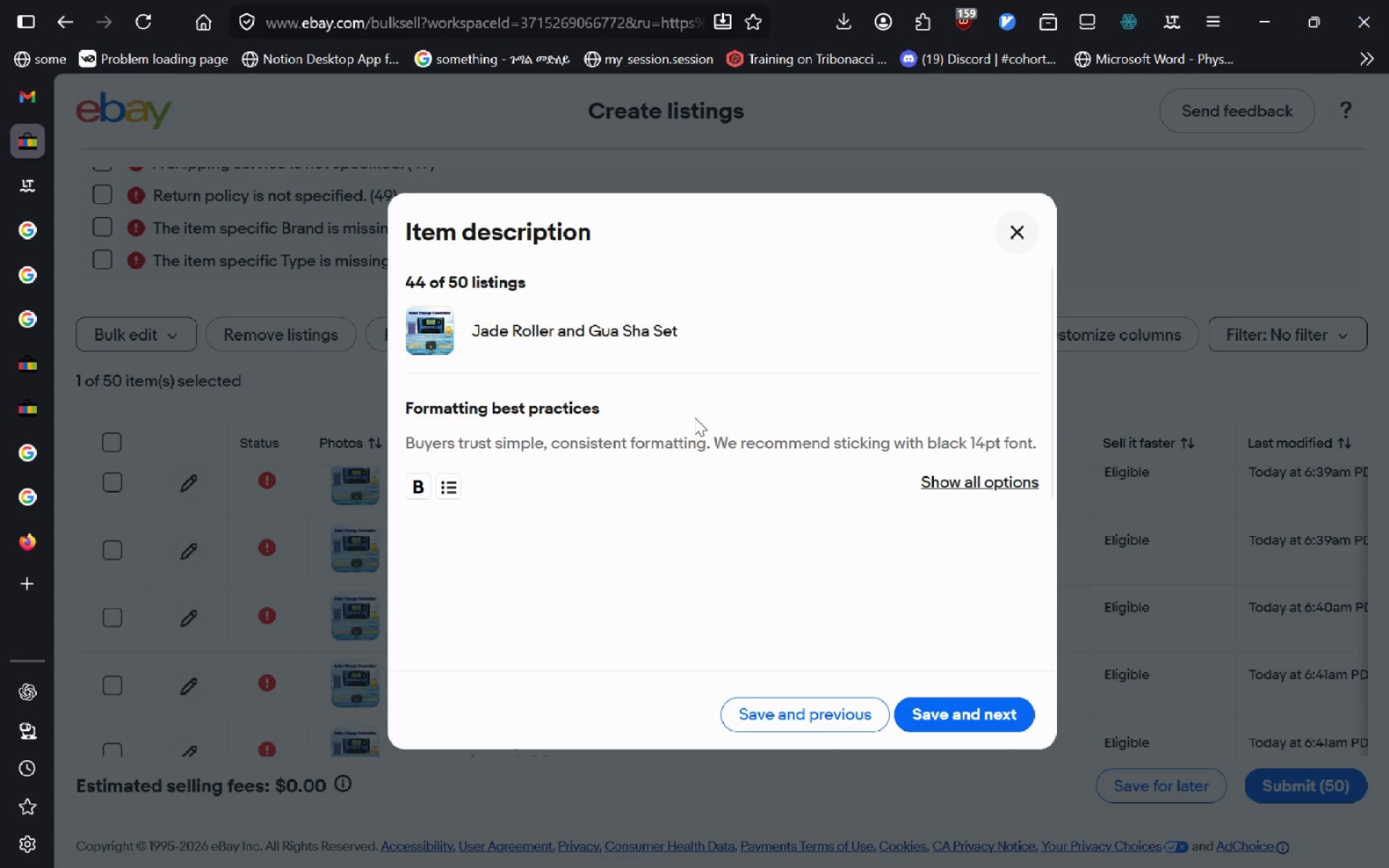 
left_click_drag(start_coordinate=[709, 558], to_coordinate=[258, 507])
 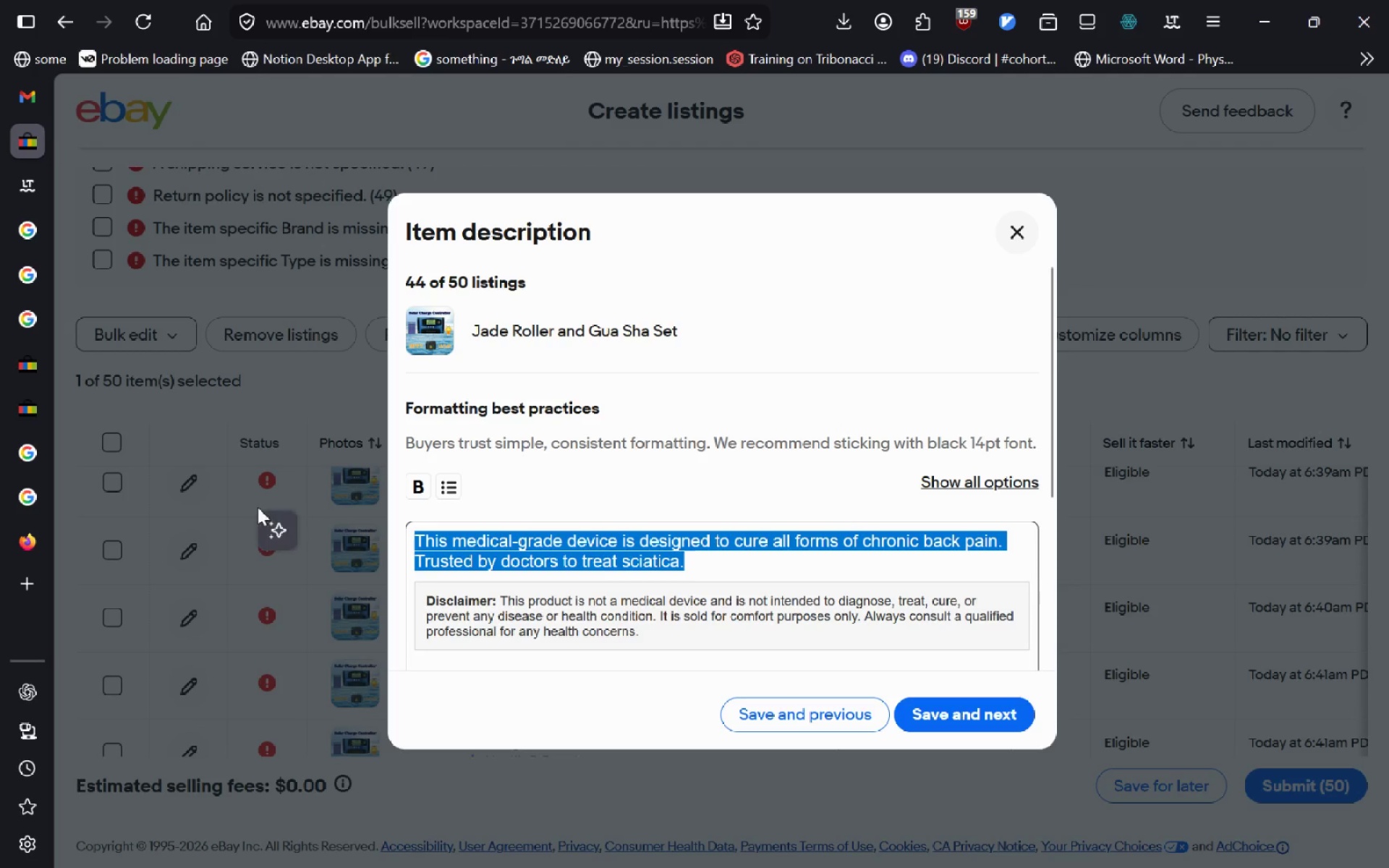 
type(Jade Roller and Gua Sha Set)
 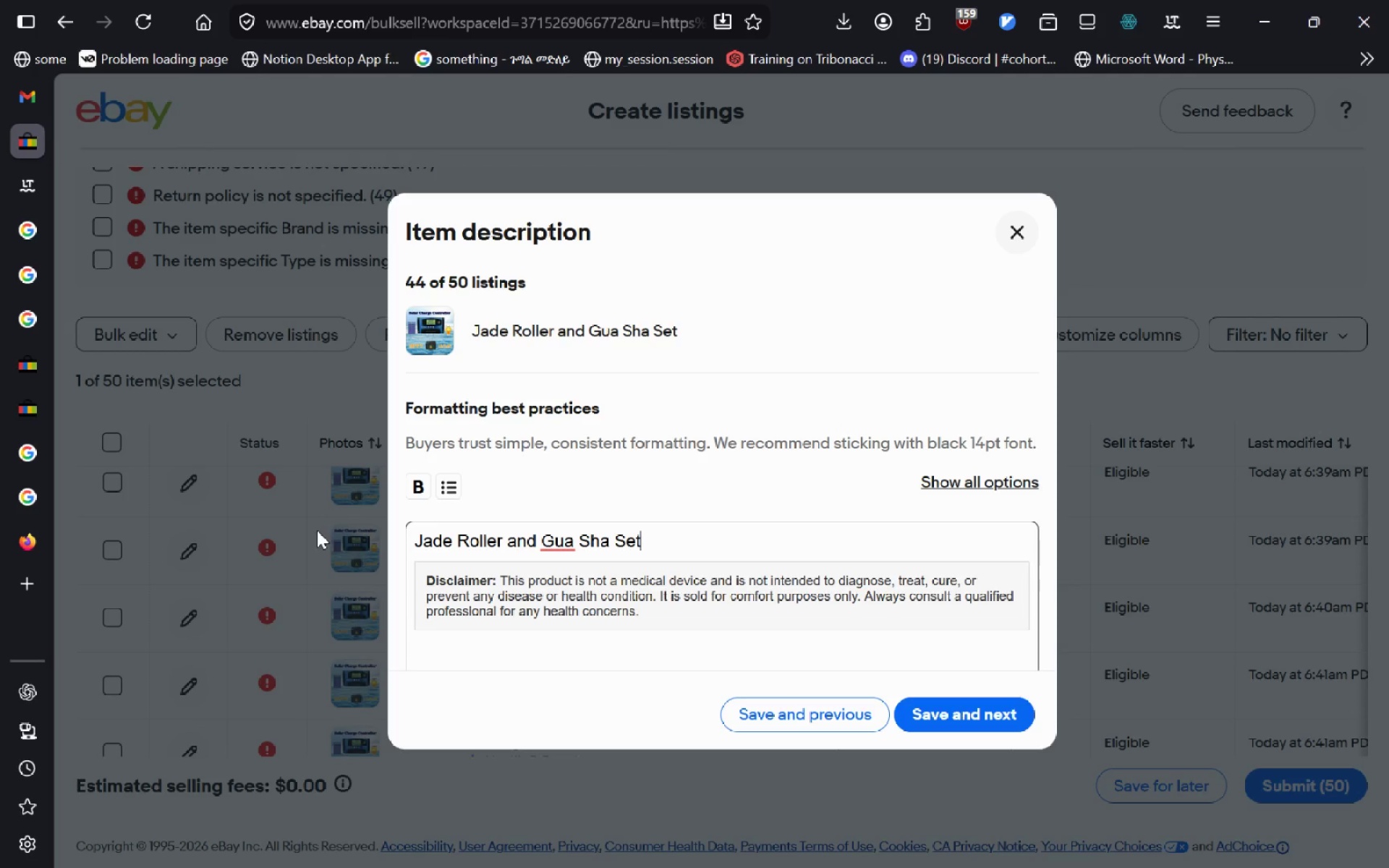 
left_click([965, 707])
 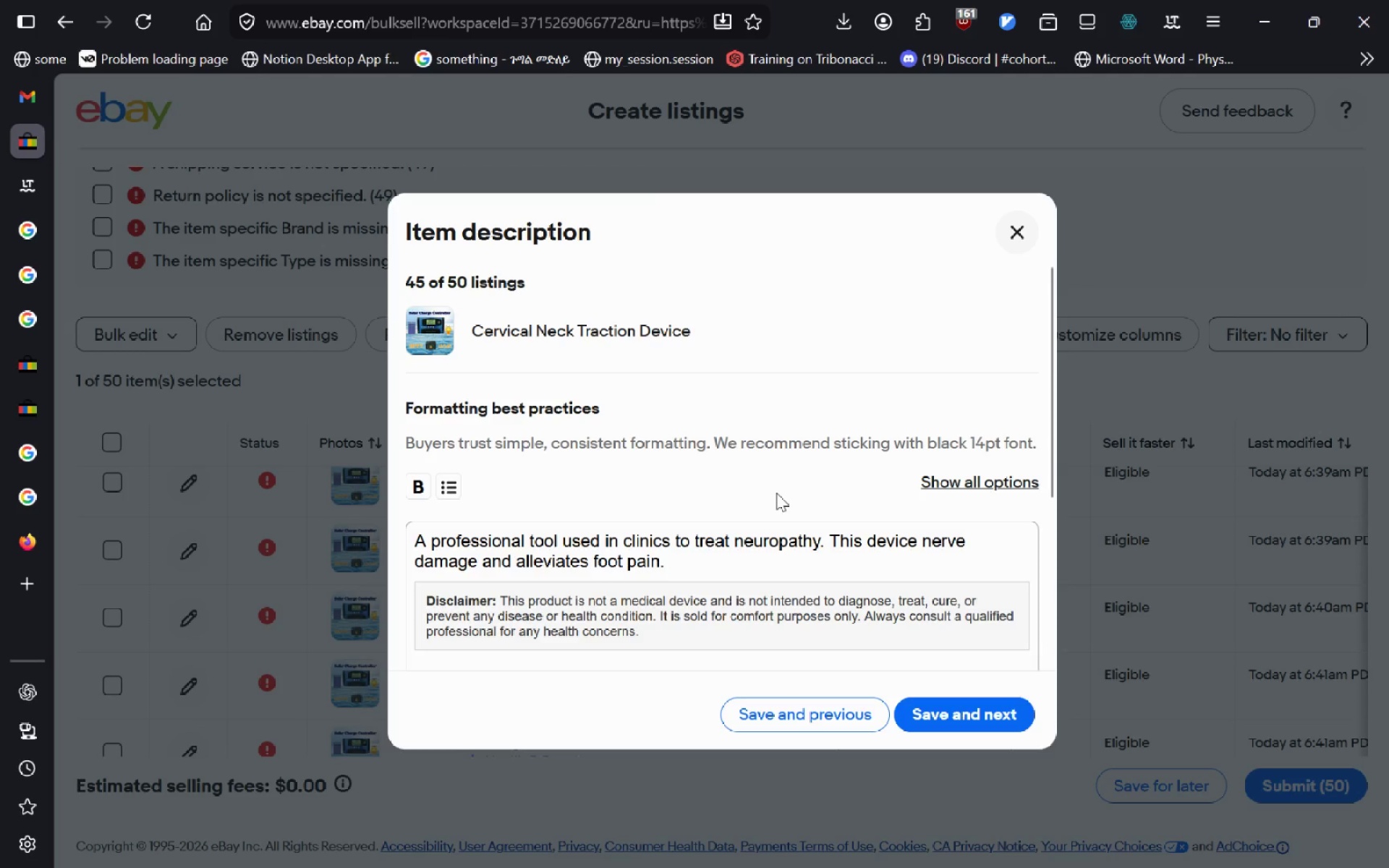 
wait(5.81)
 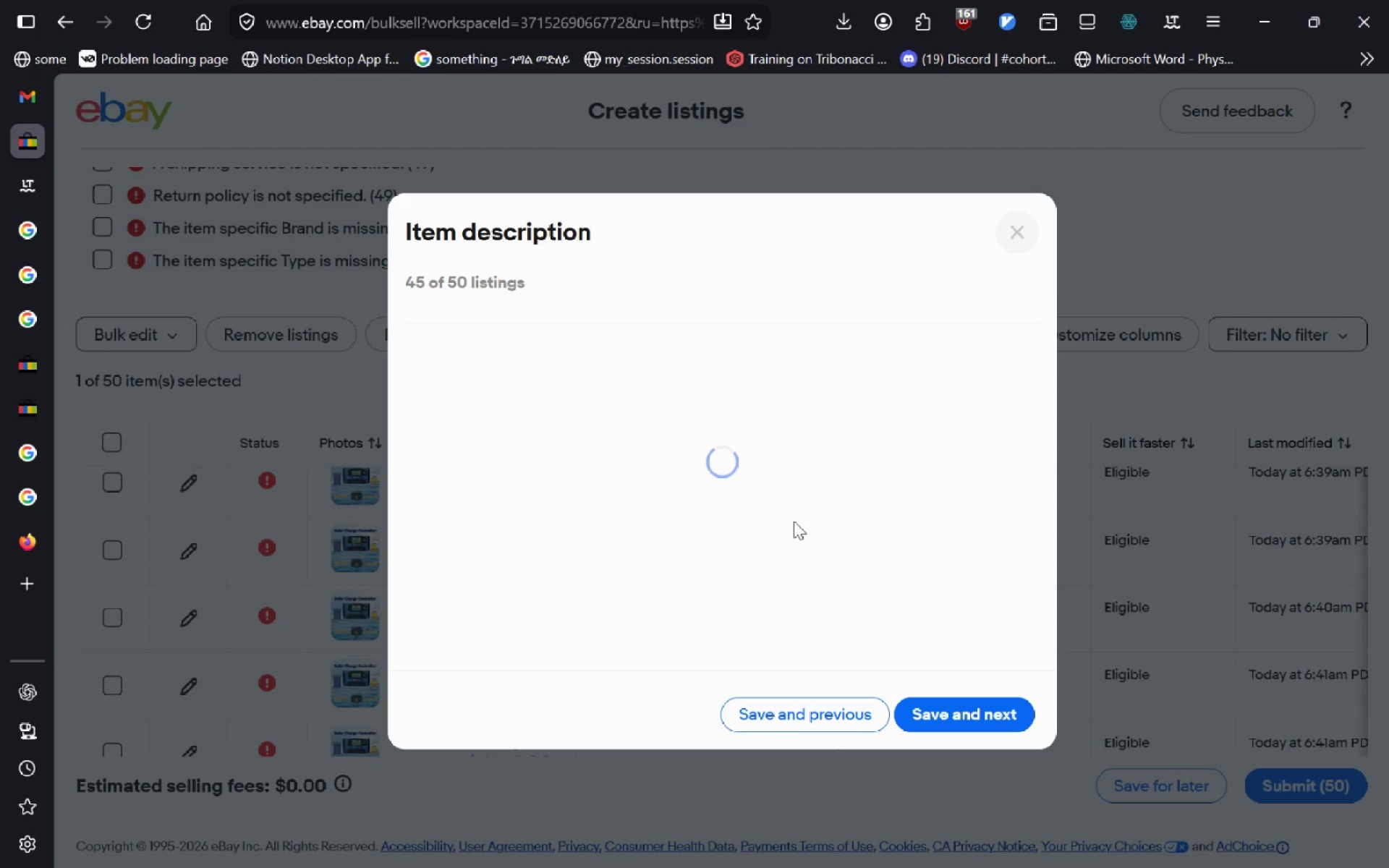 
left_click_drag(start_coordinate=[687, 569], to_coordinate=[291, 438])
 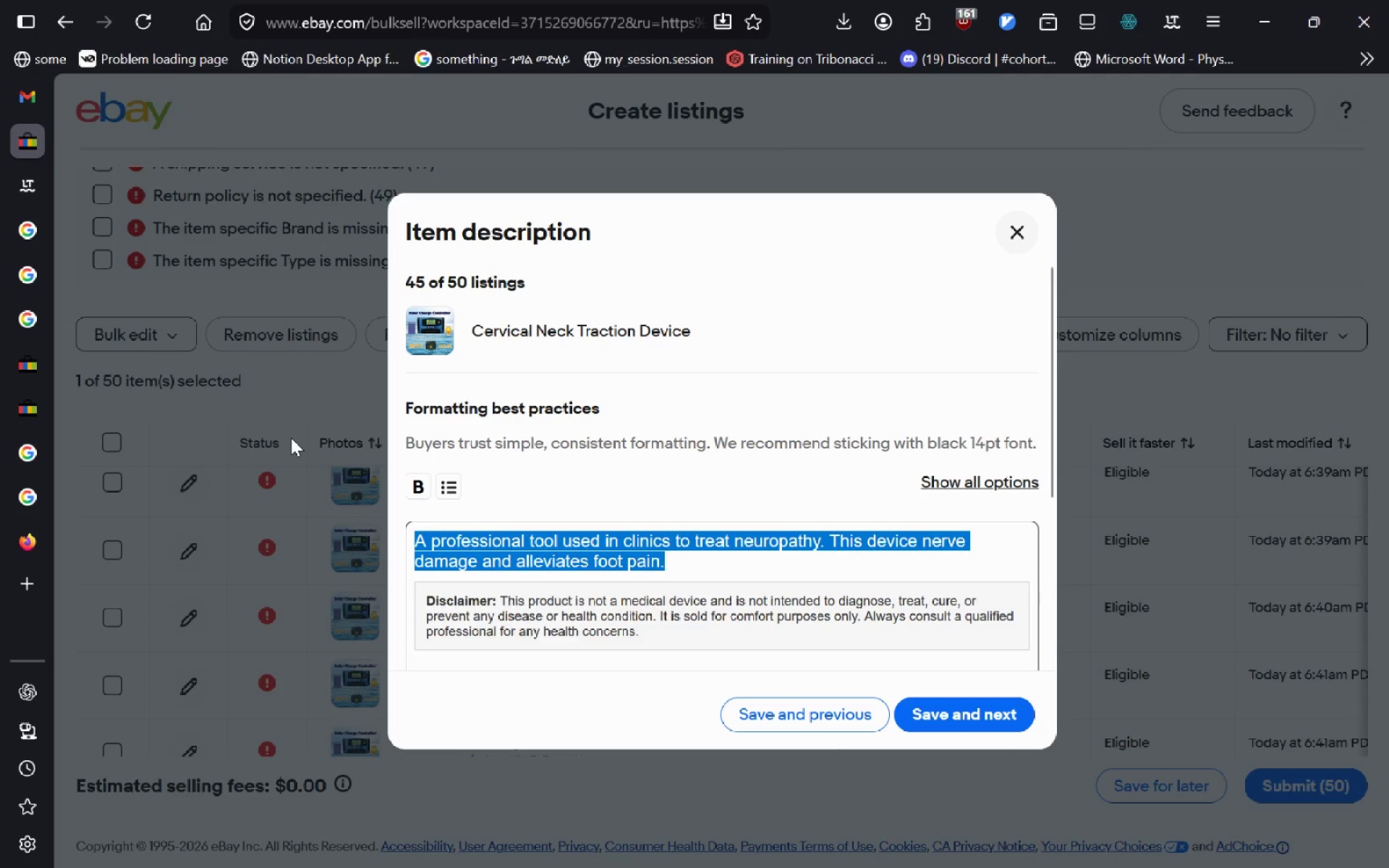 
type(Cervical Neck Traction Device)
 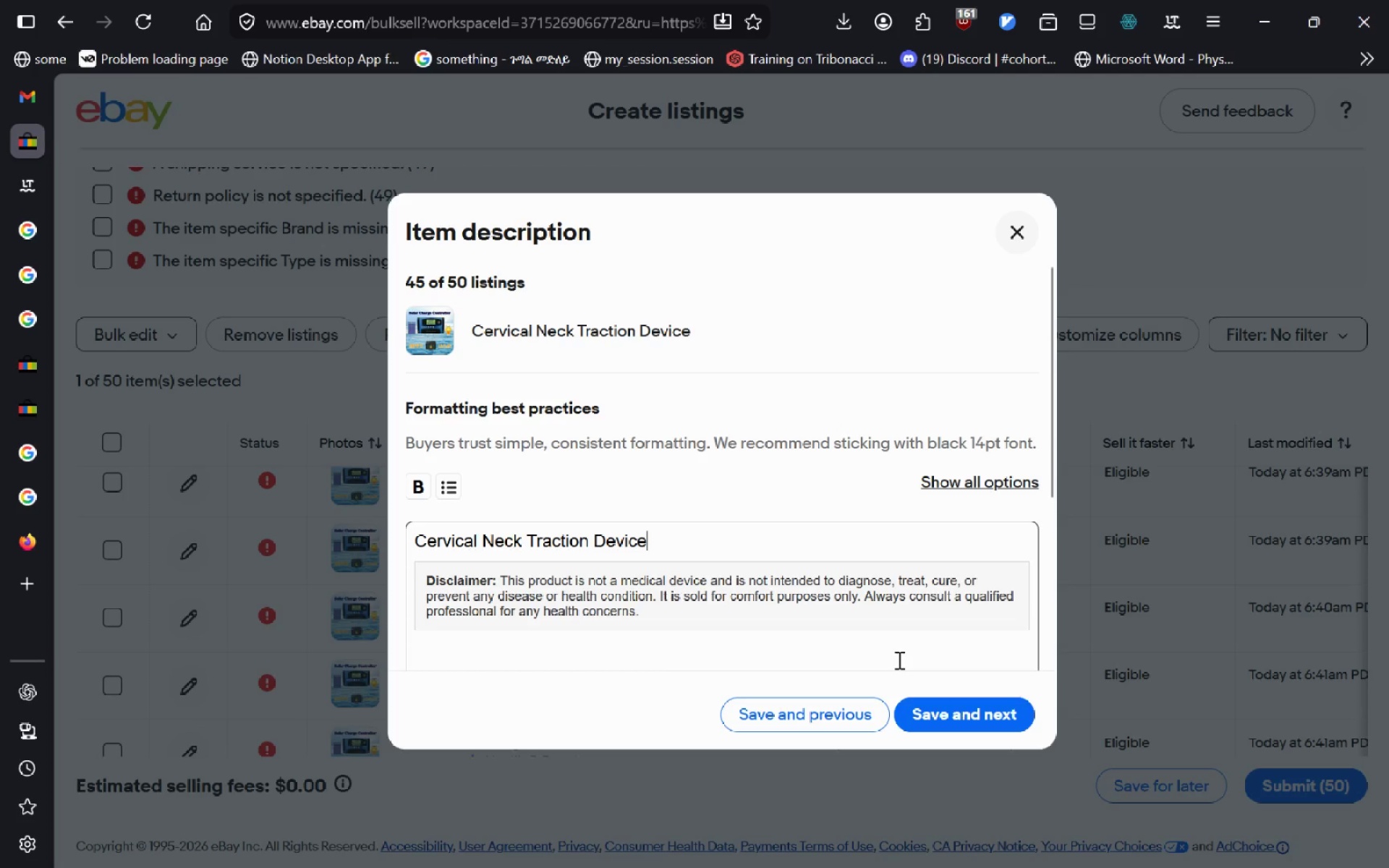 
left_click([967, 709])
 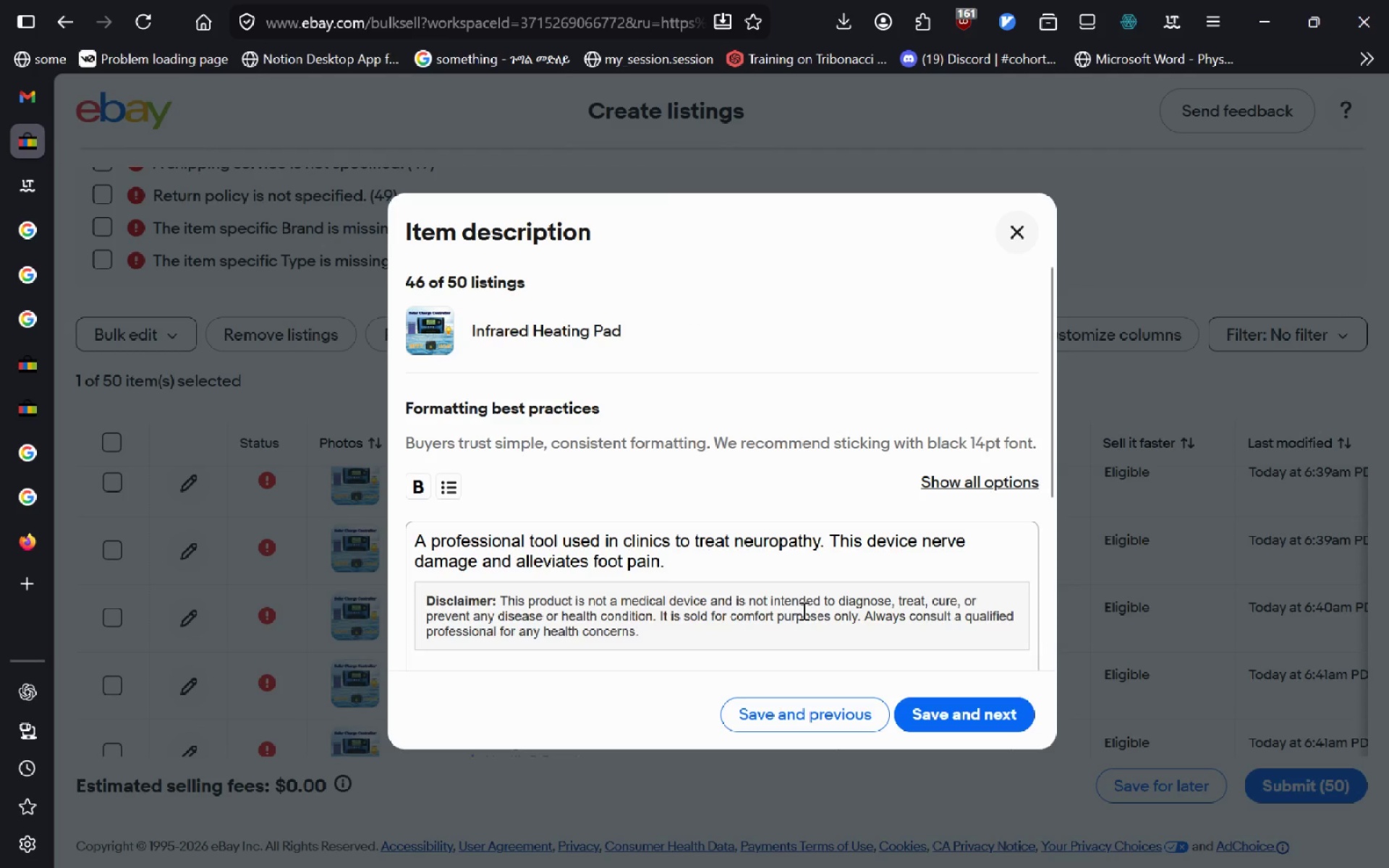 
left_click_drag(start_coordinate=[708, 565], to_coordinate=[321, 537])
 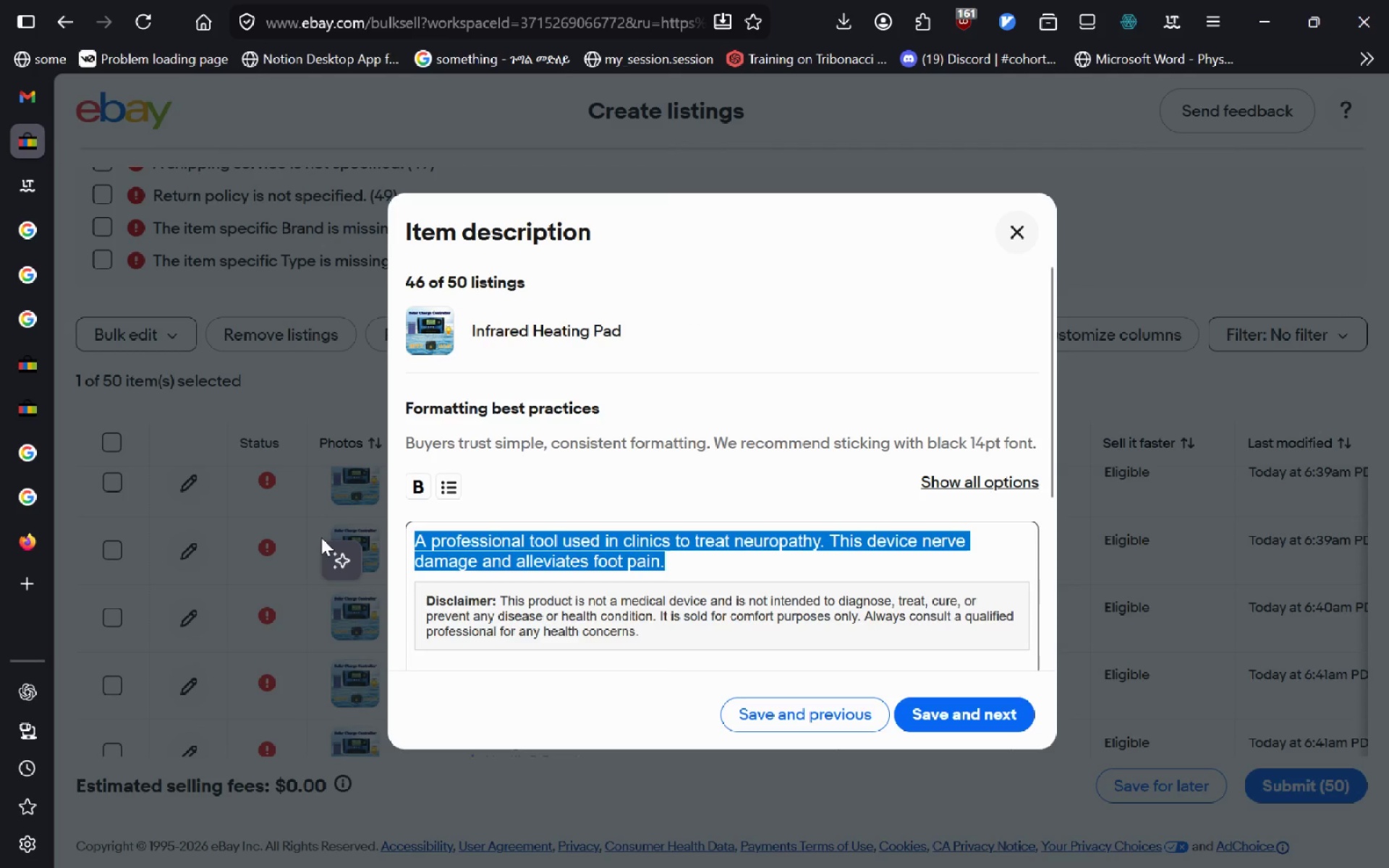 
type(Infrad)
key(Backspace)
key(Backspace)
key(Backspace)
type(a)
key(Backspace)
type(rared Heating Pad)
 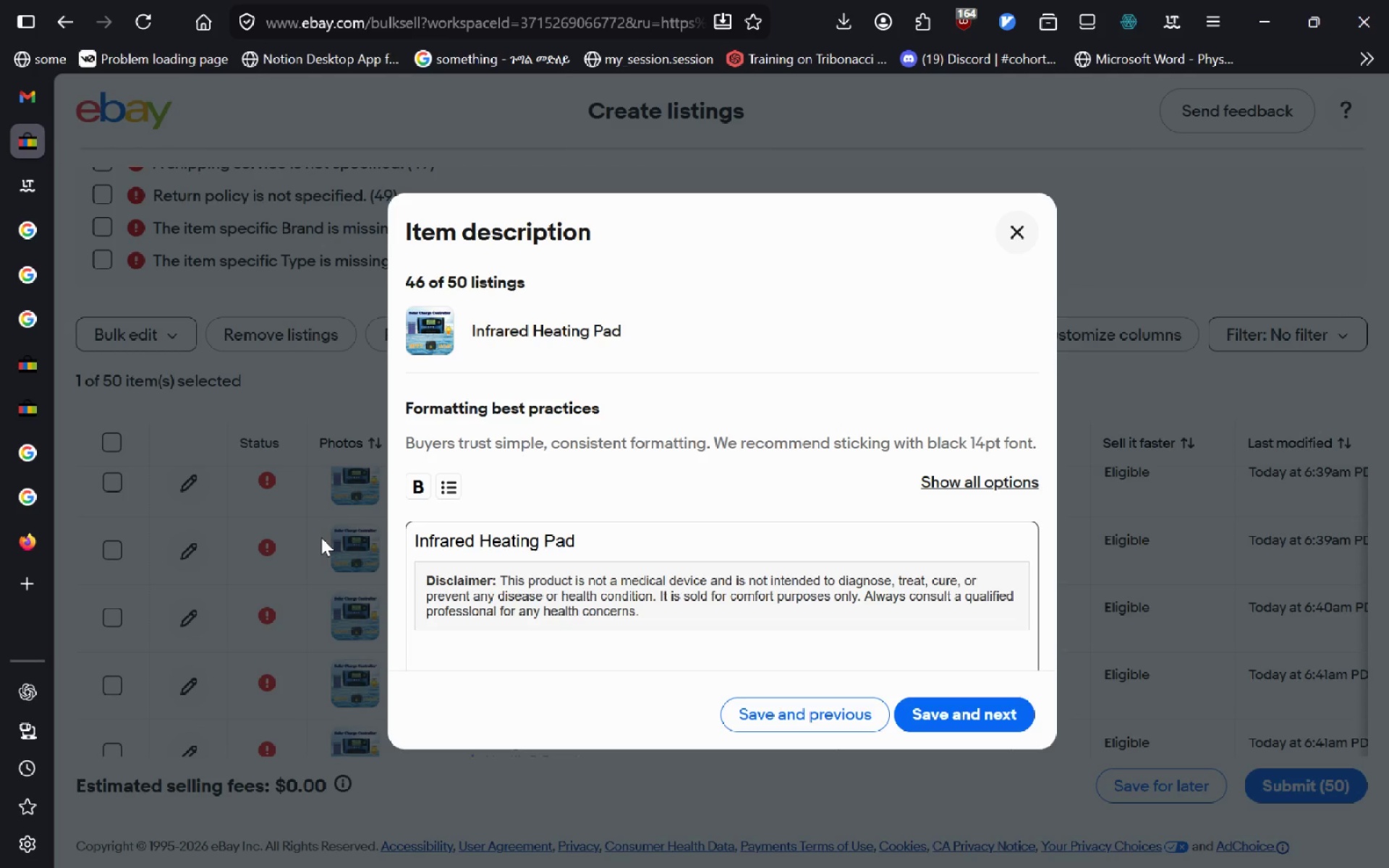 
wait(9.47)
 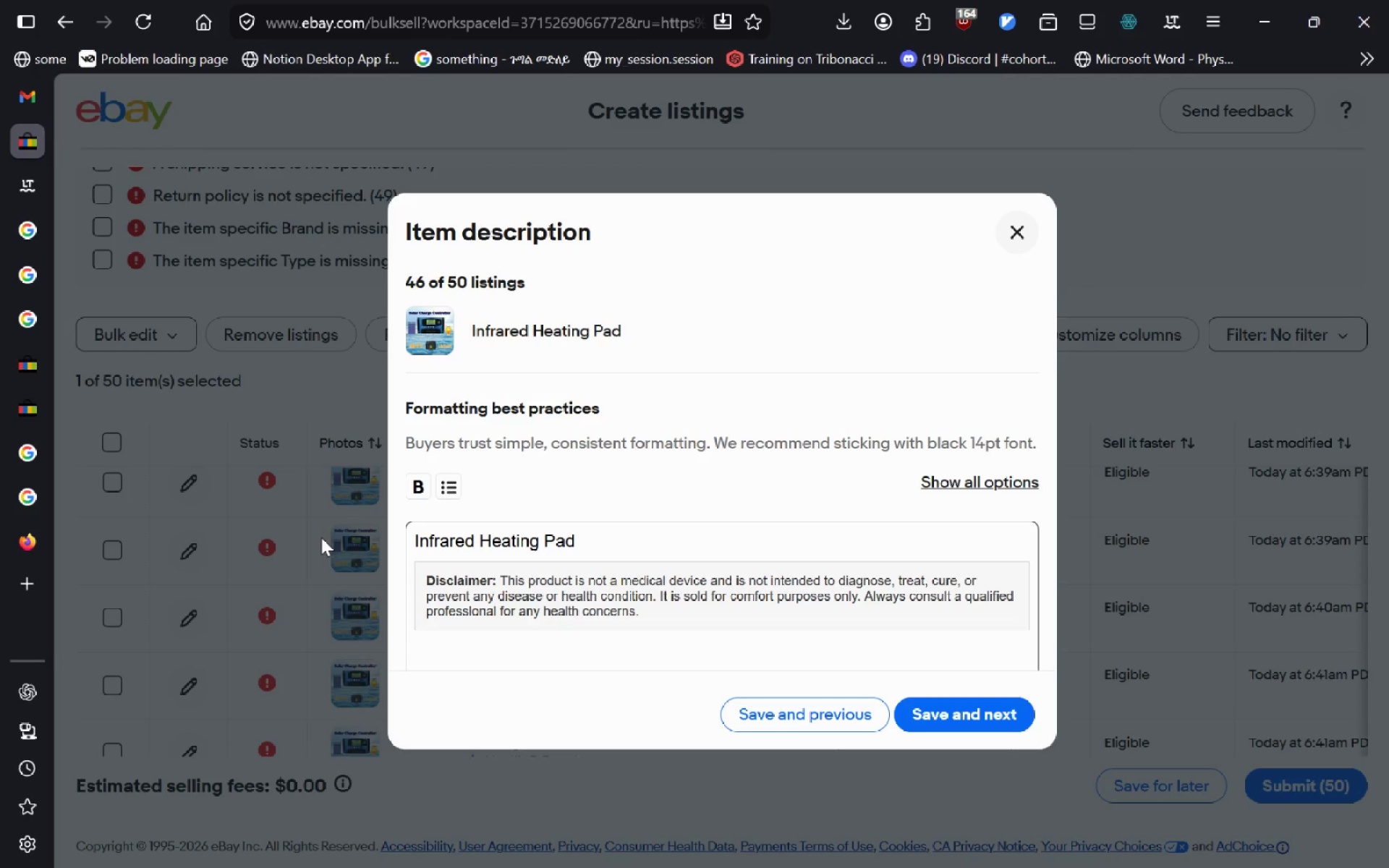 
left_click([975, 718])
 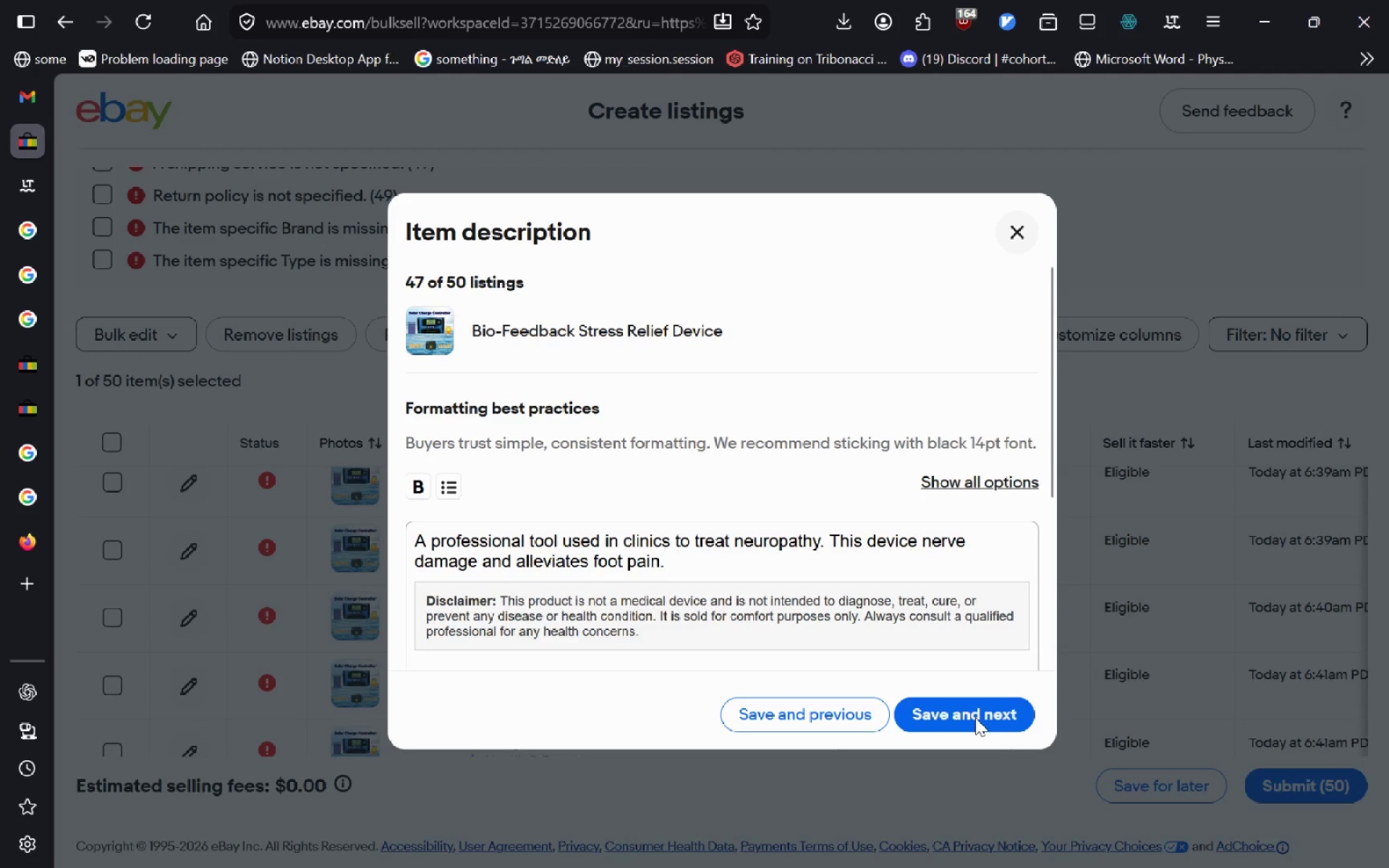 
left_click_drag(start_coordinate=[910, 556], to_coordinate=[429, 535])
 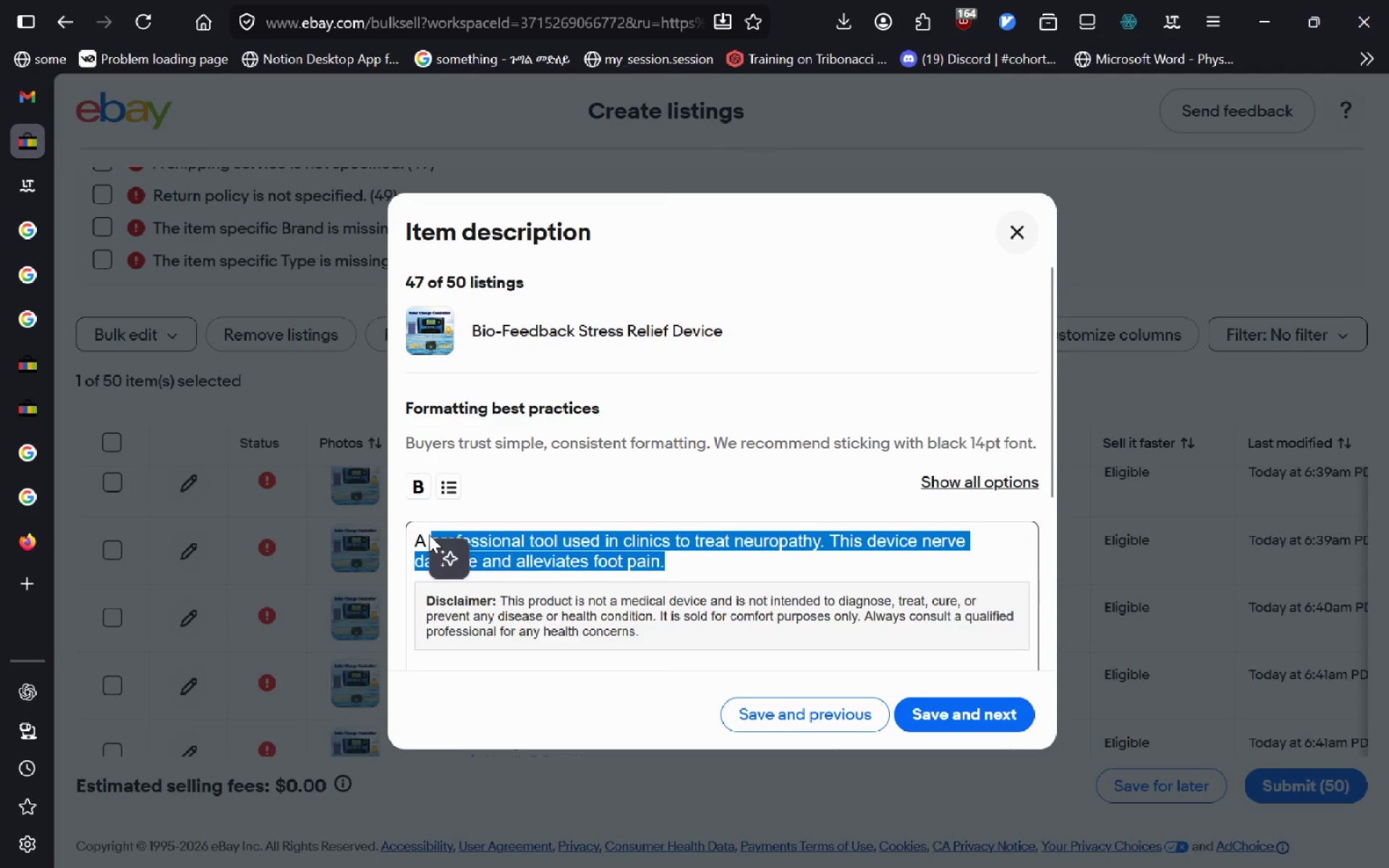 
key(Backspace)
key(Backspace)
key(Backspace)
type(Bio-Feedback Stress Relief Device)
 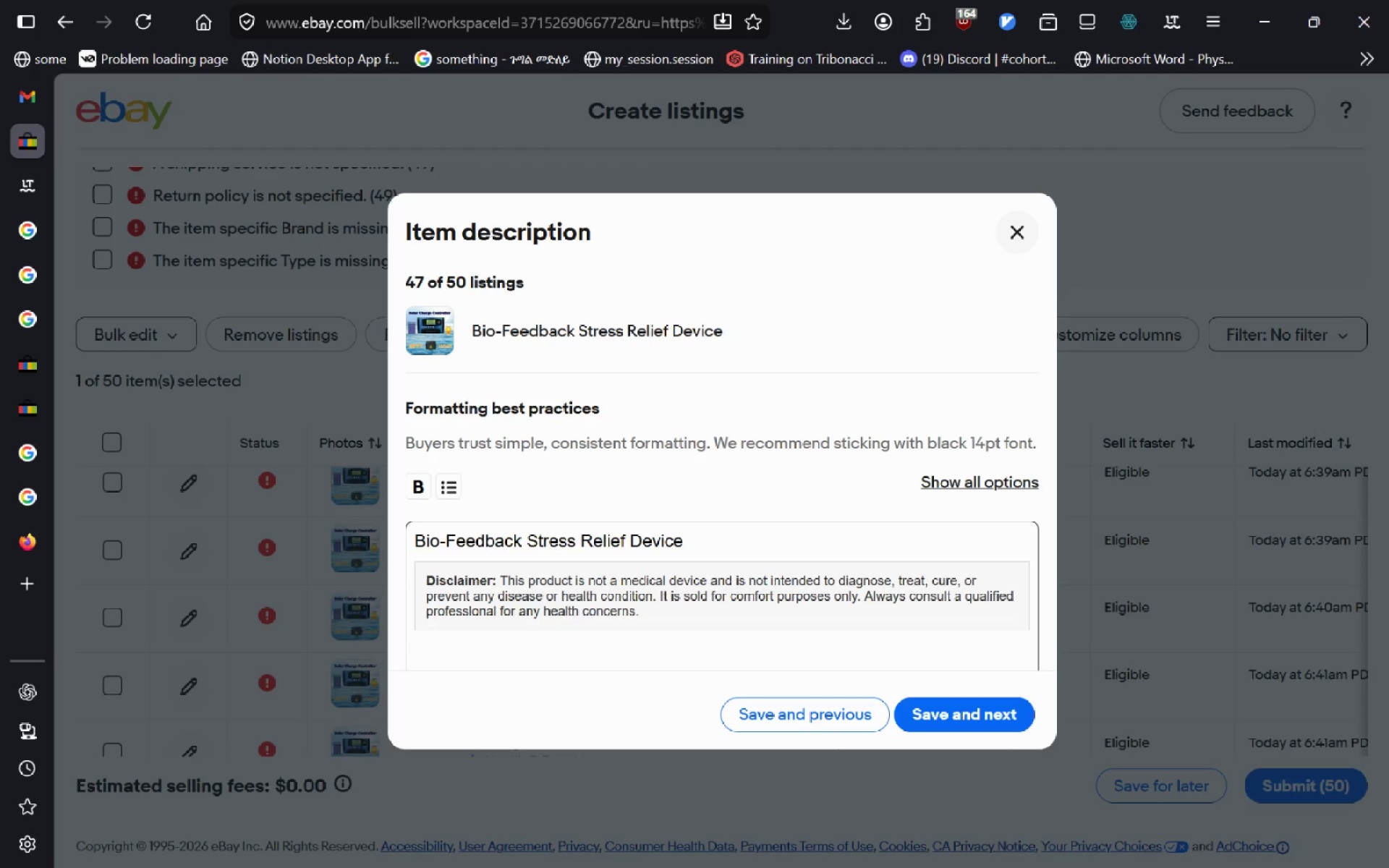 
wait(7.17)
 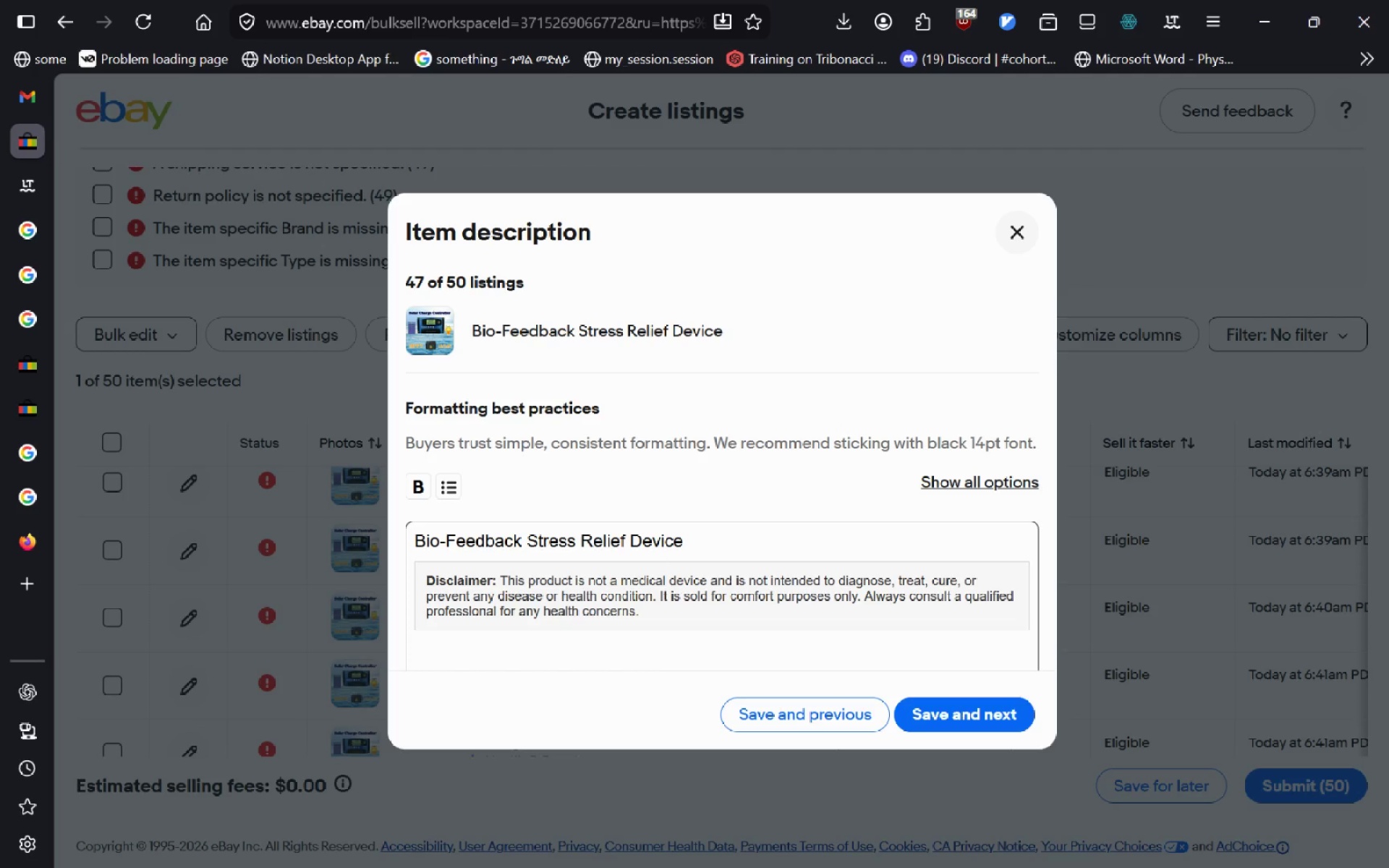 
left_click([923, 718])
 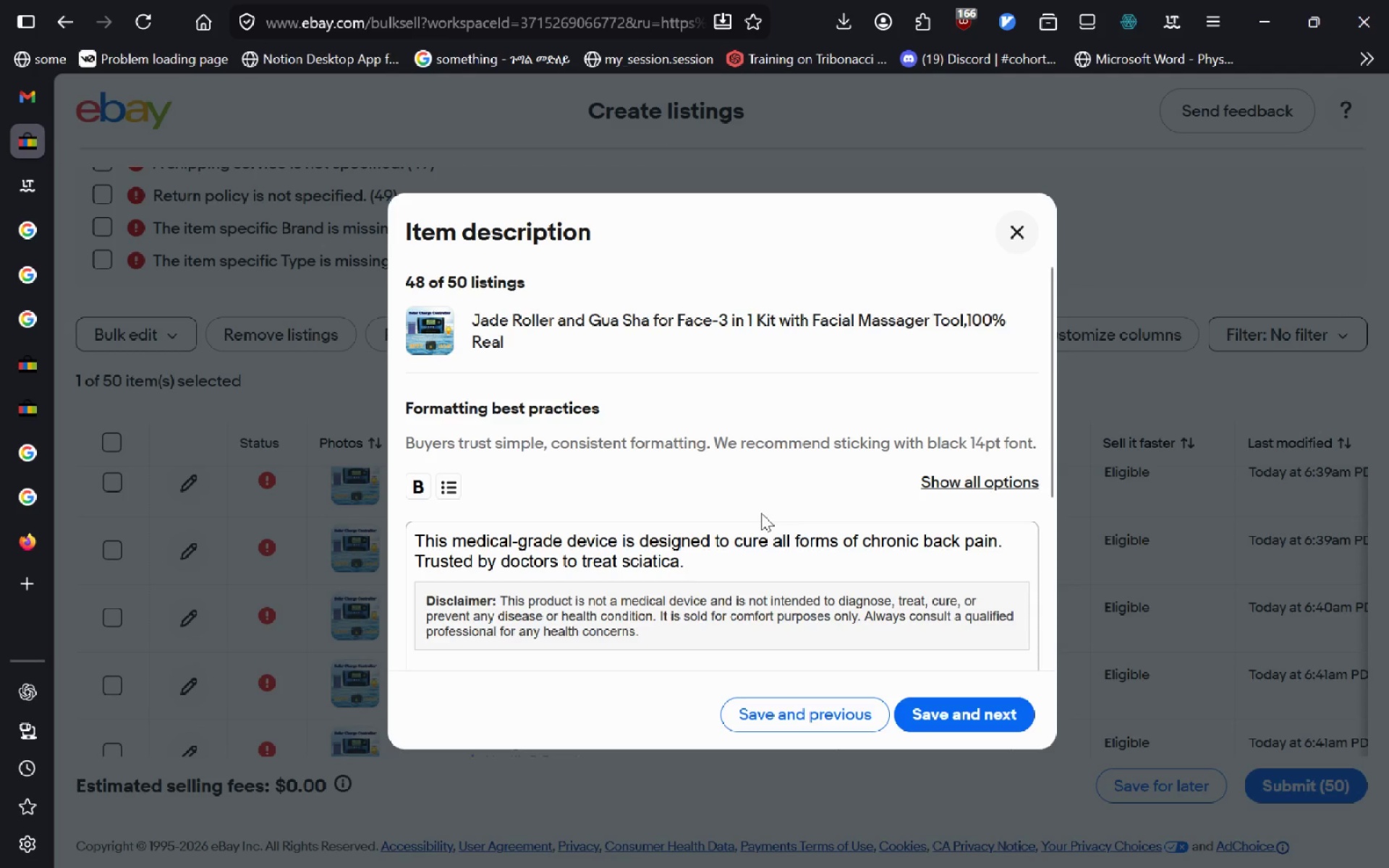 
left_click_drag(start_coordinate=[743, 561], to_coordinate=[173, 539])
 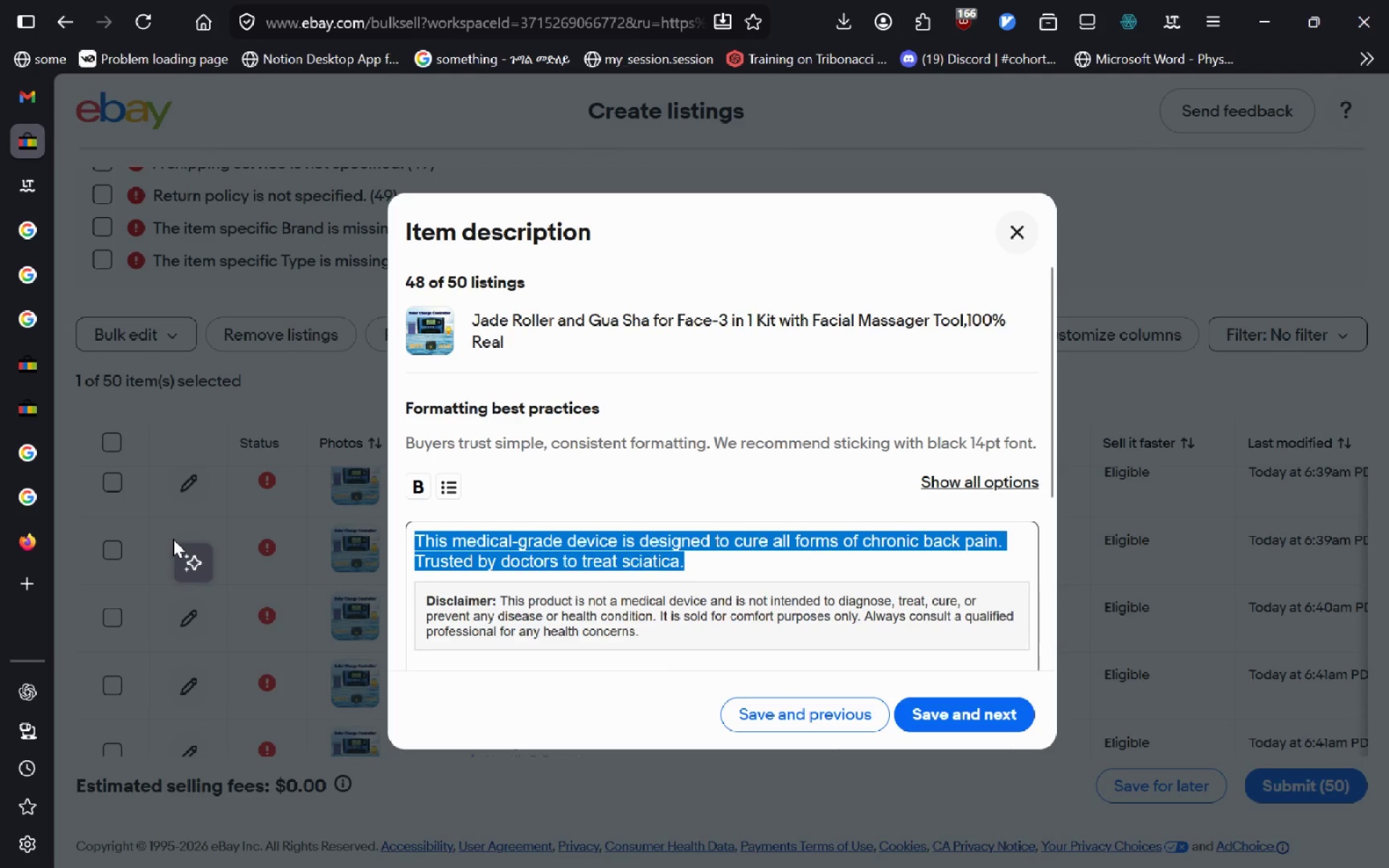 
type(Jade Roller and Gua Sha for Face-3 in 1 Kit with Facial Massager Tool, )
key(Backspace)
type(100$)
key(Backspace)
type(% Real)
 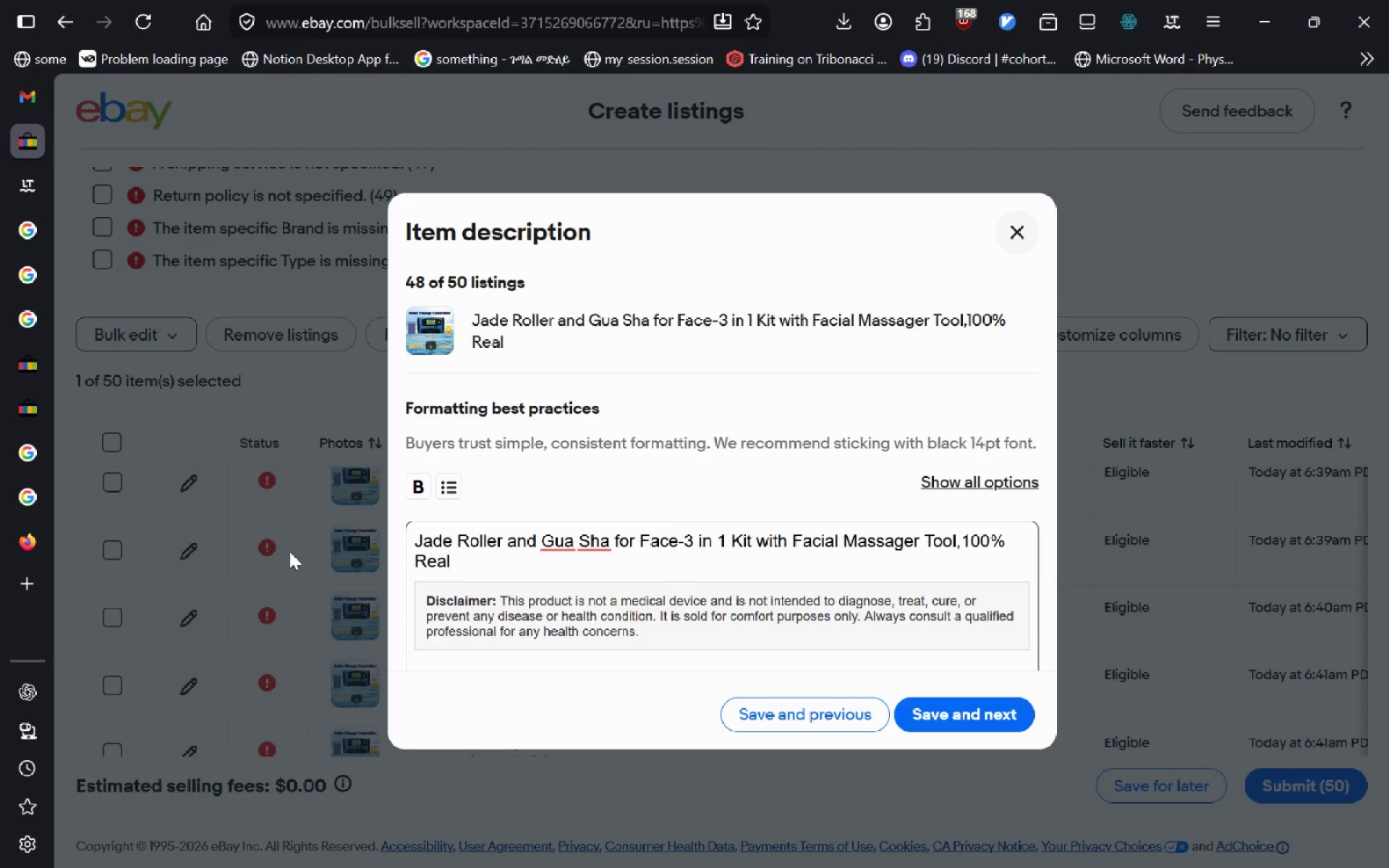 
left_click([968, 715])
 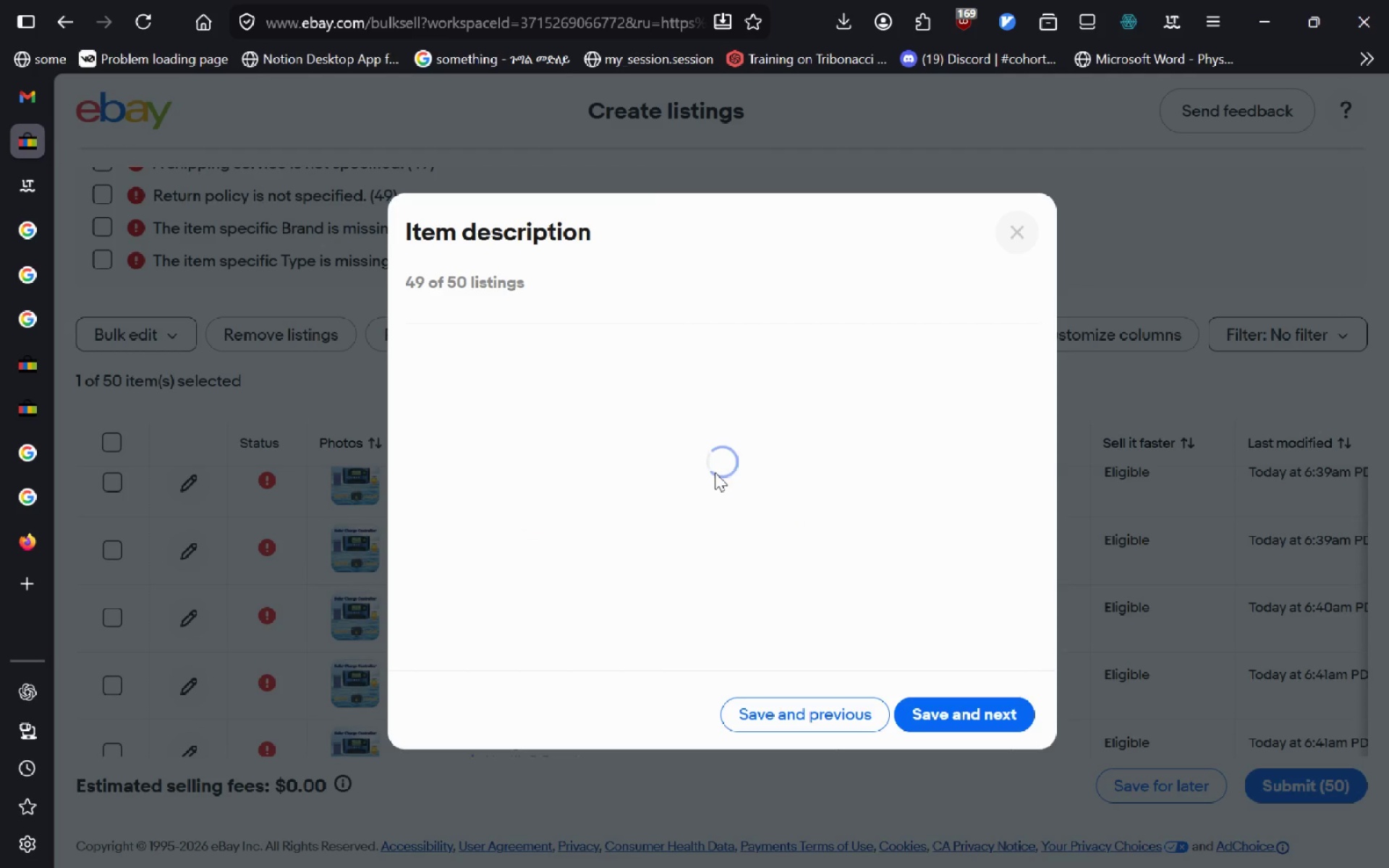 
left_click_drag(start_coordinate=[720, 552], to_coordinate=[331, 514])
 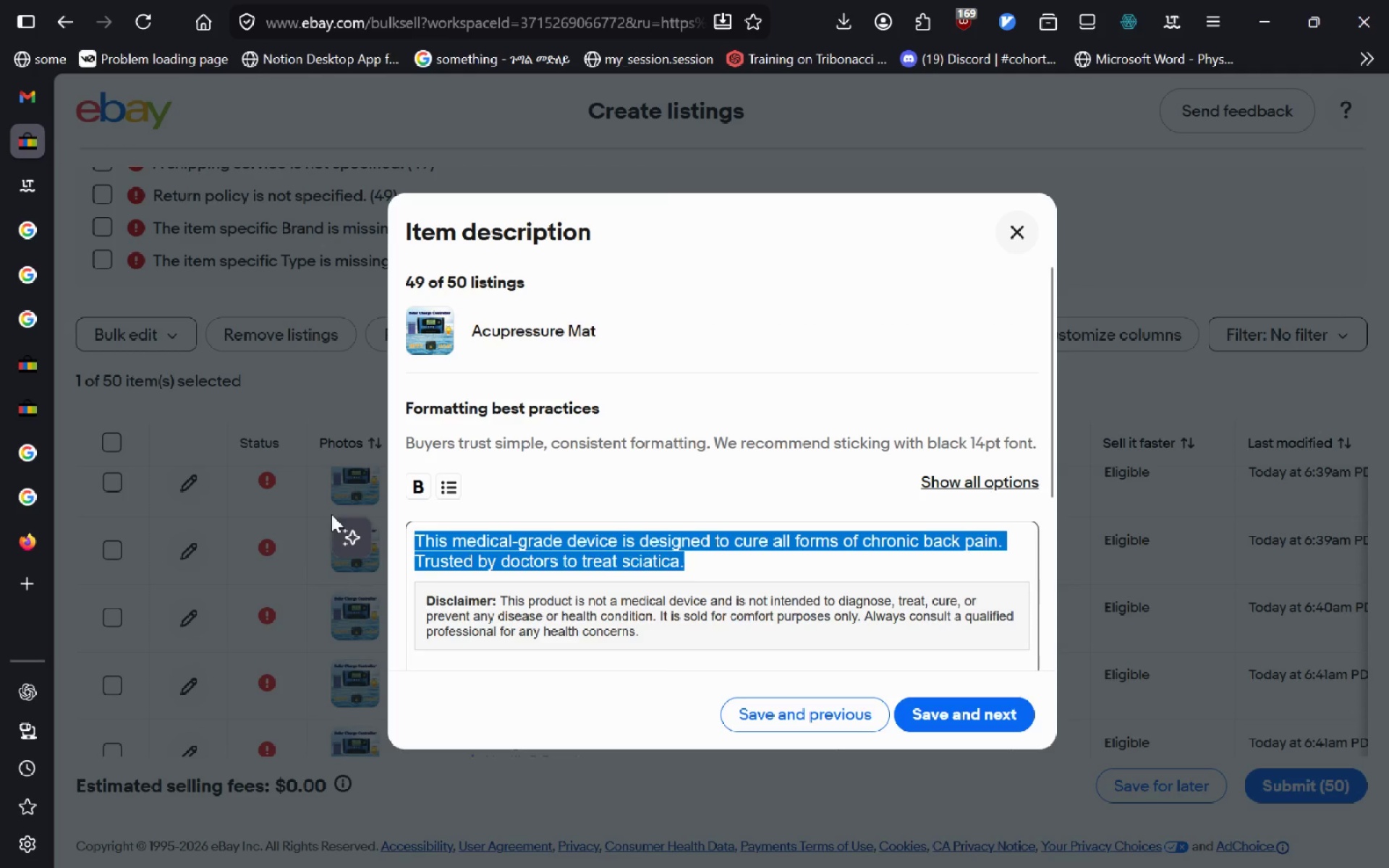 
type(Acupe)
key(Backspace)
type(ressure Mat)
 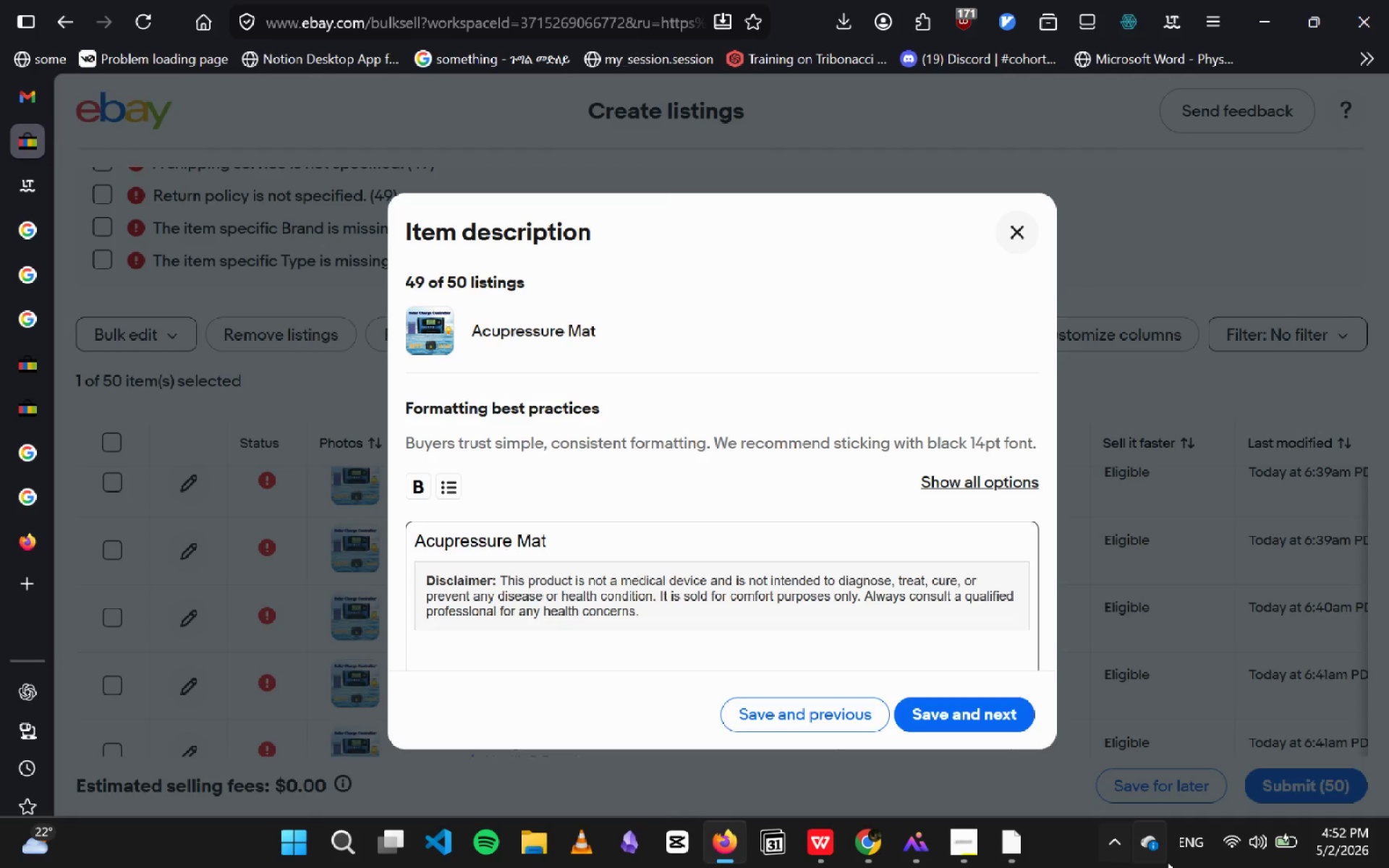 
left_click([994, 722])
 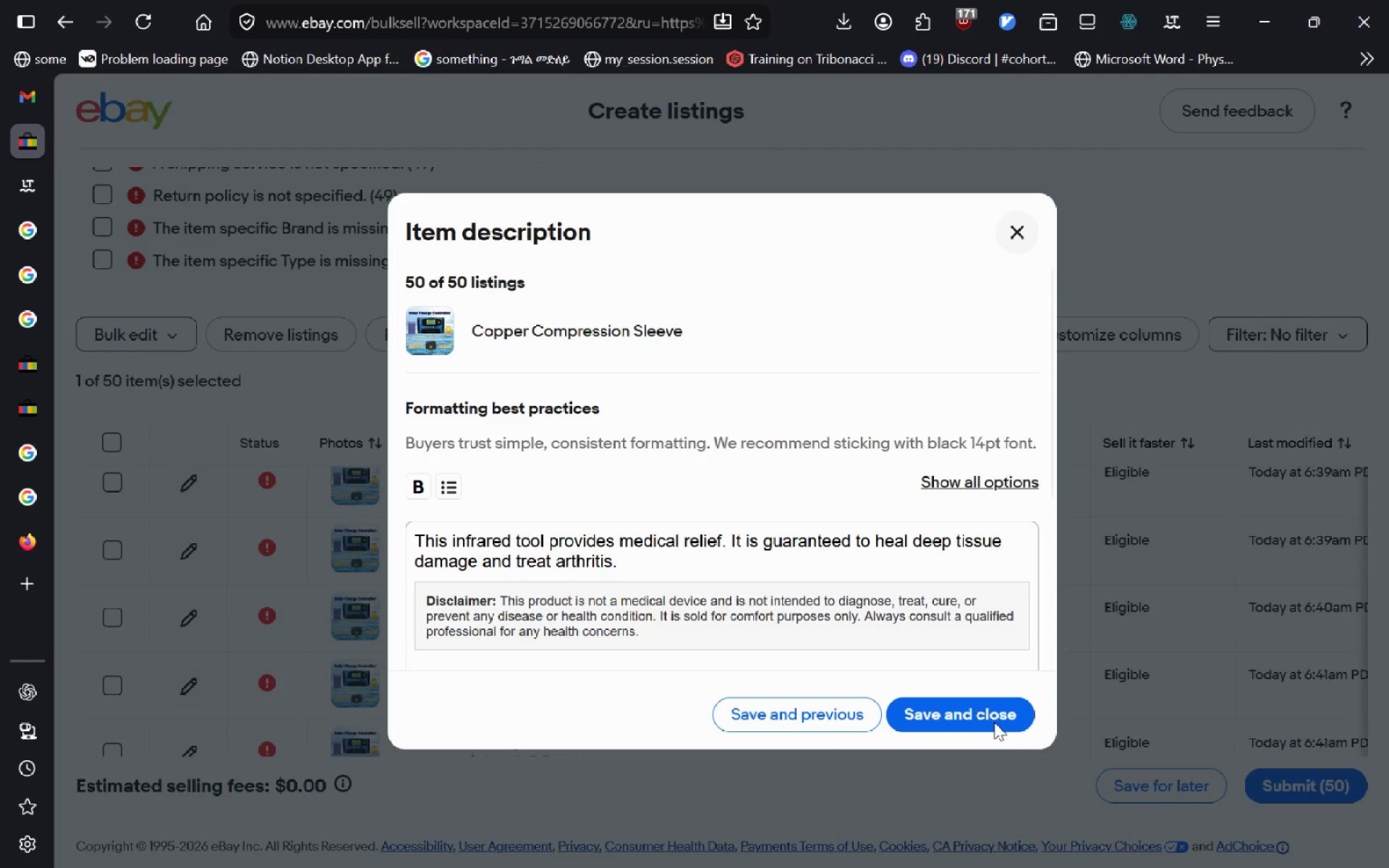 
wait(9.83)
 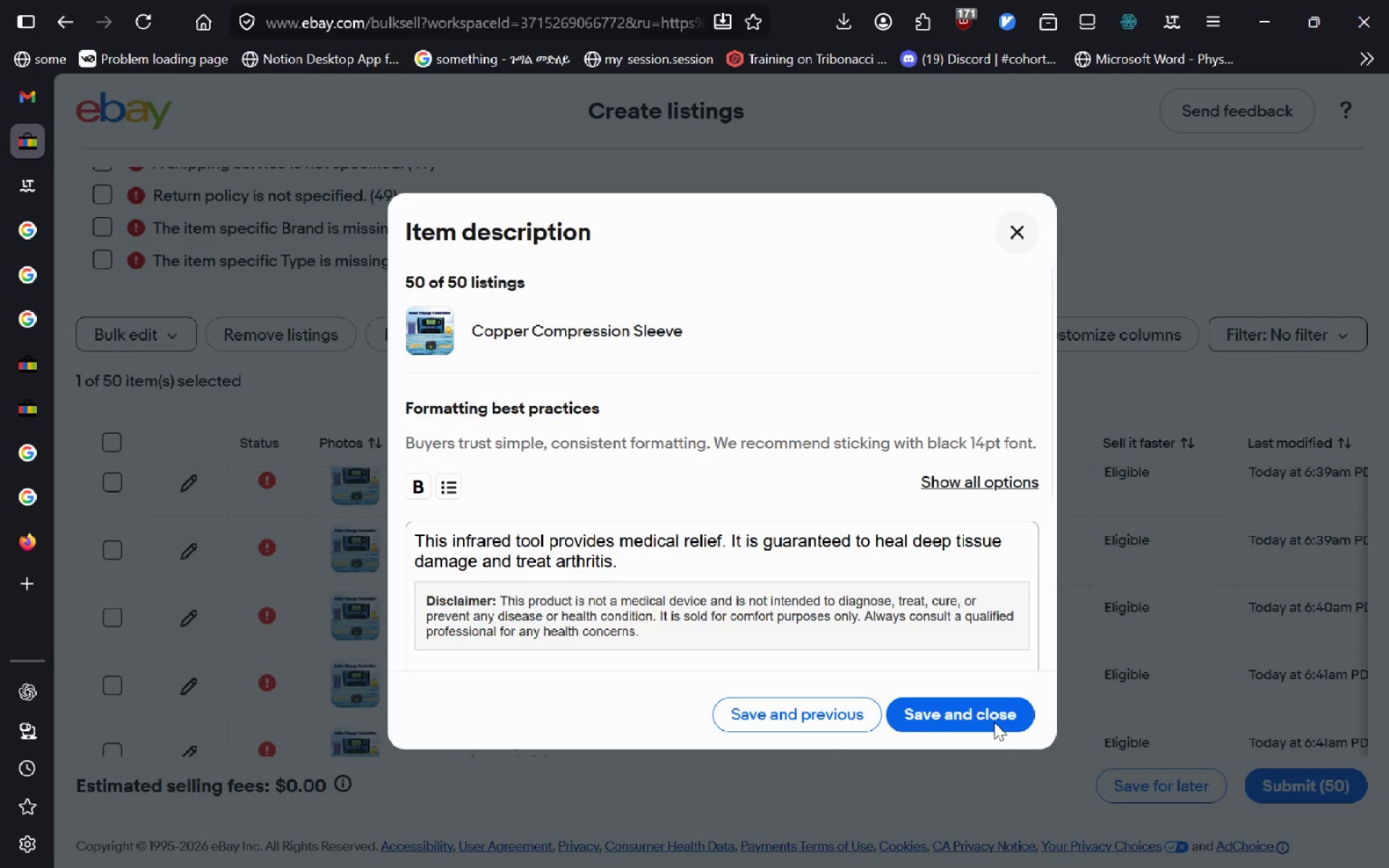 
left_click_drag(start_coordinate=[661, 557], to_coordinate=[397, 542])
 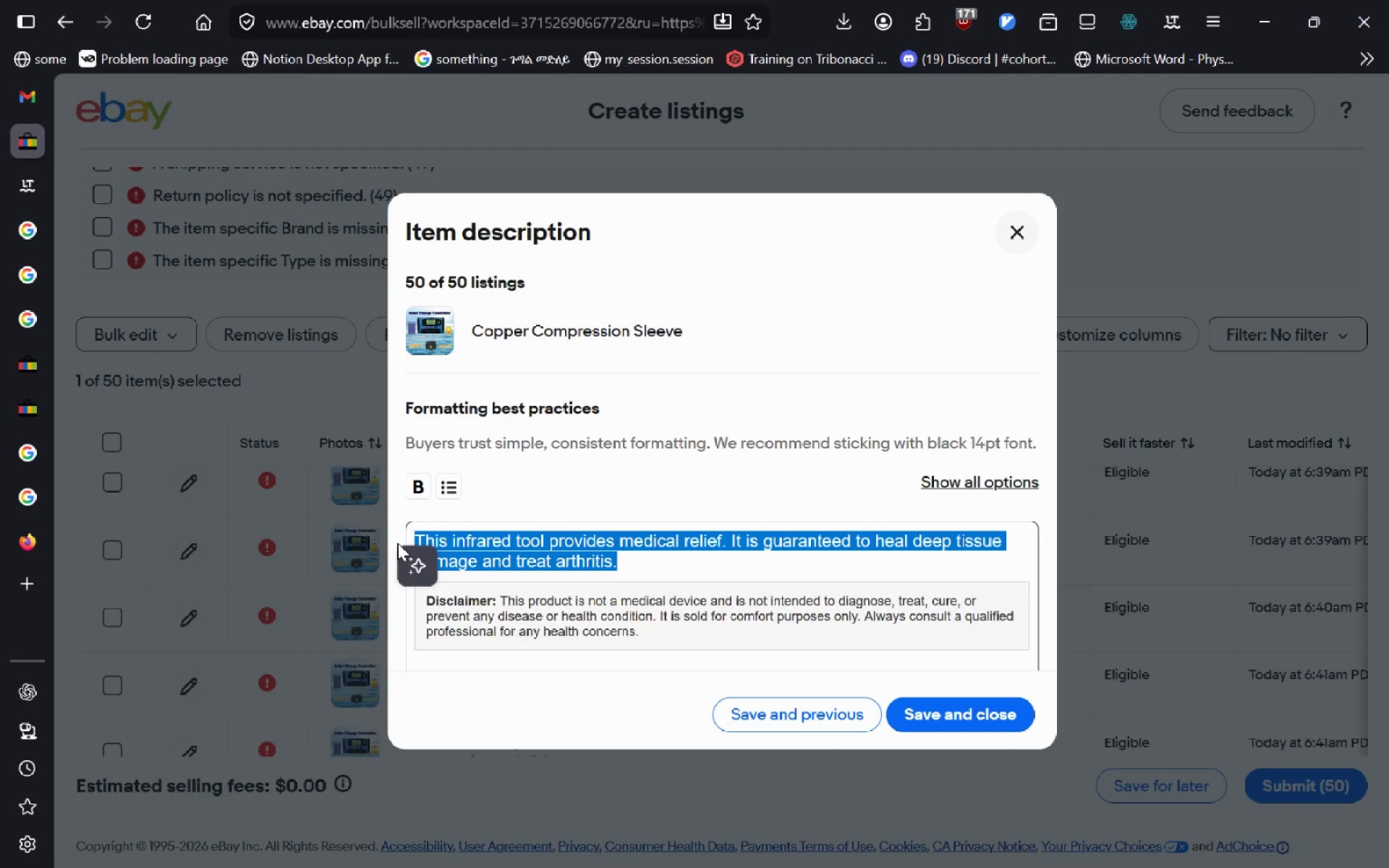 
type(Copper Compression Sleeve)
 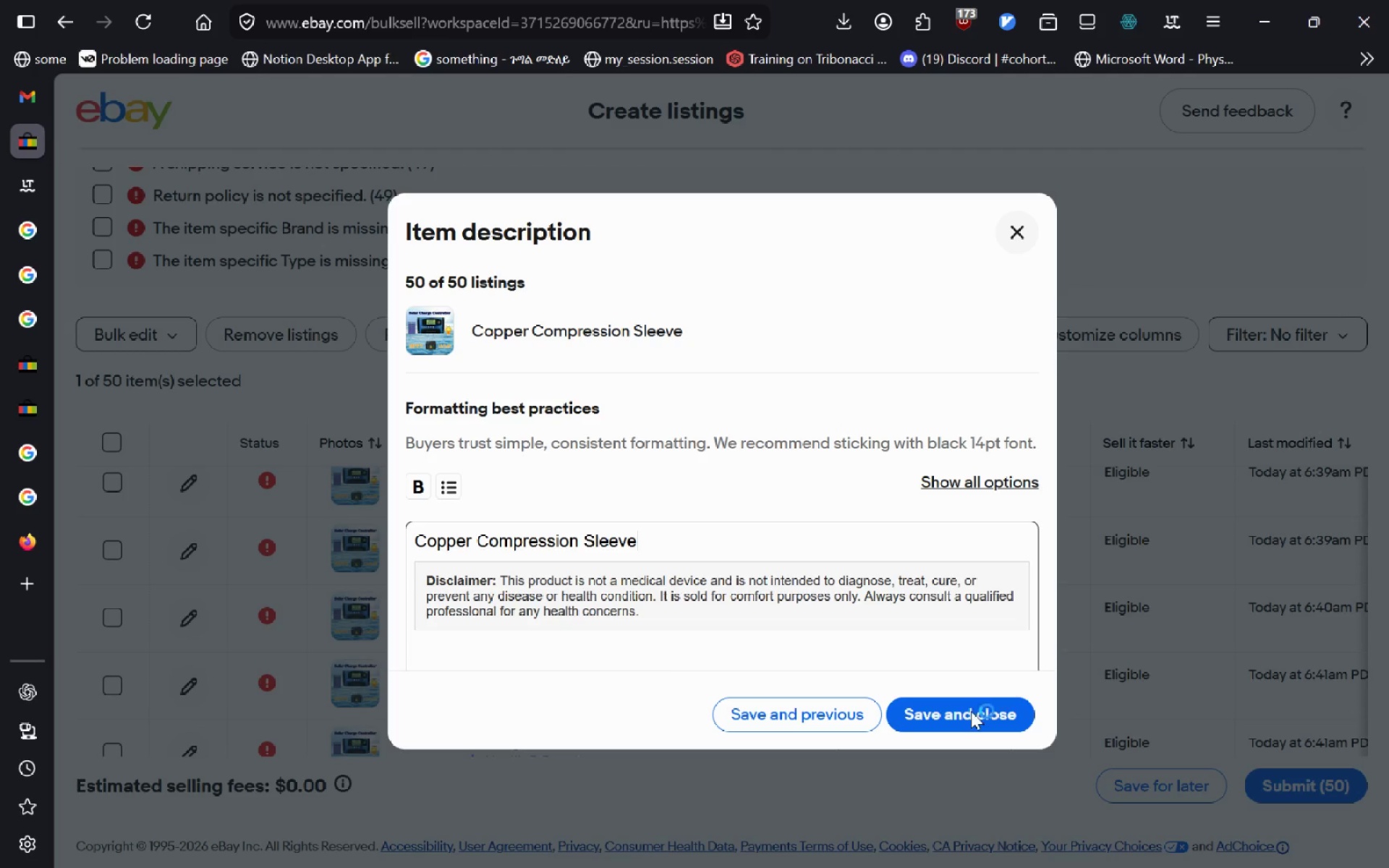 
left_click([965, 722])
 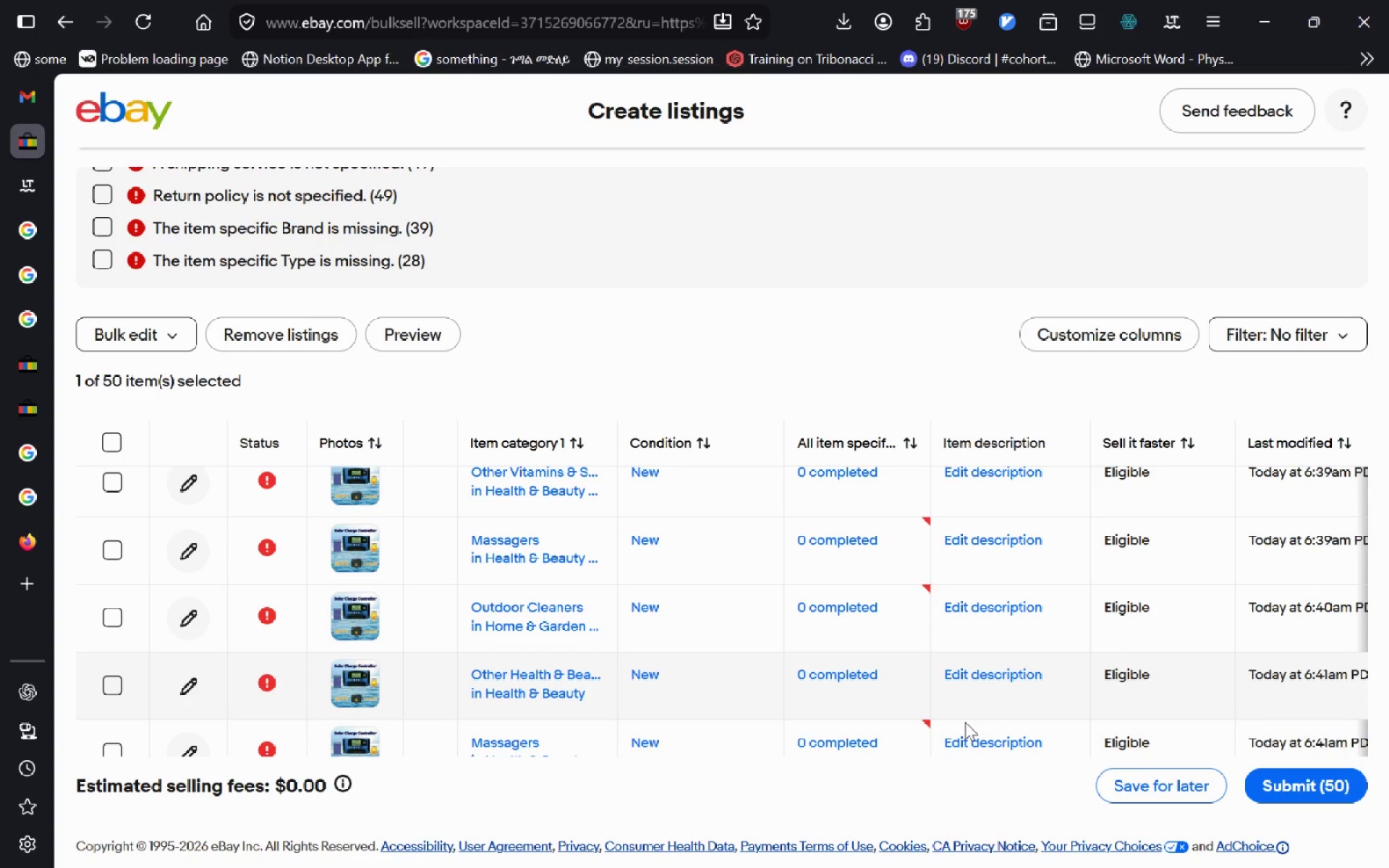 
wait(30.5)
 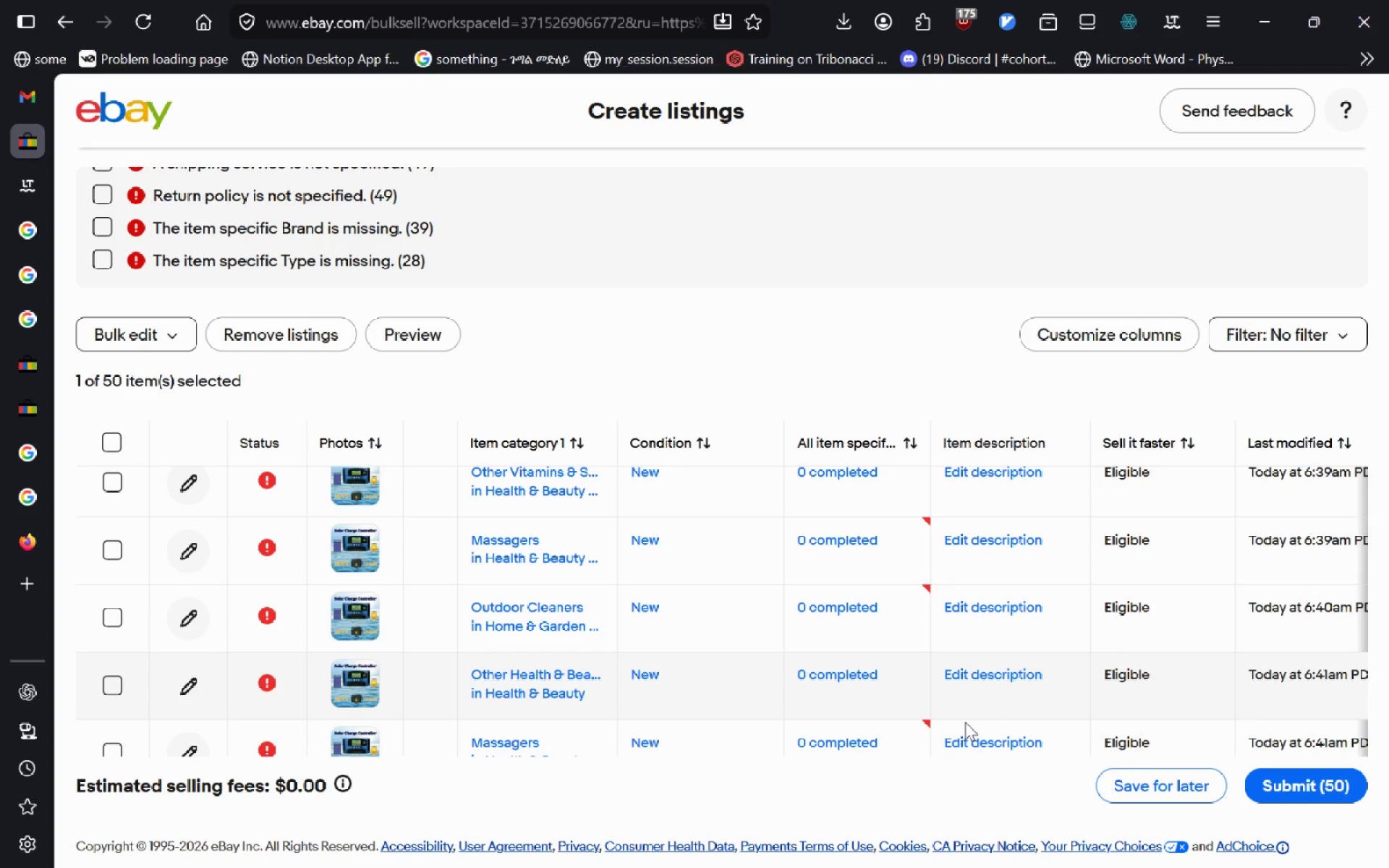 
left_click([103, 191])
 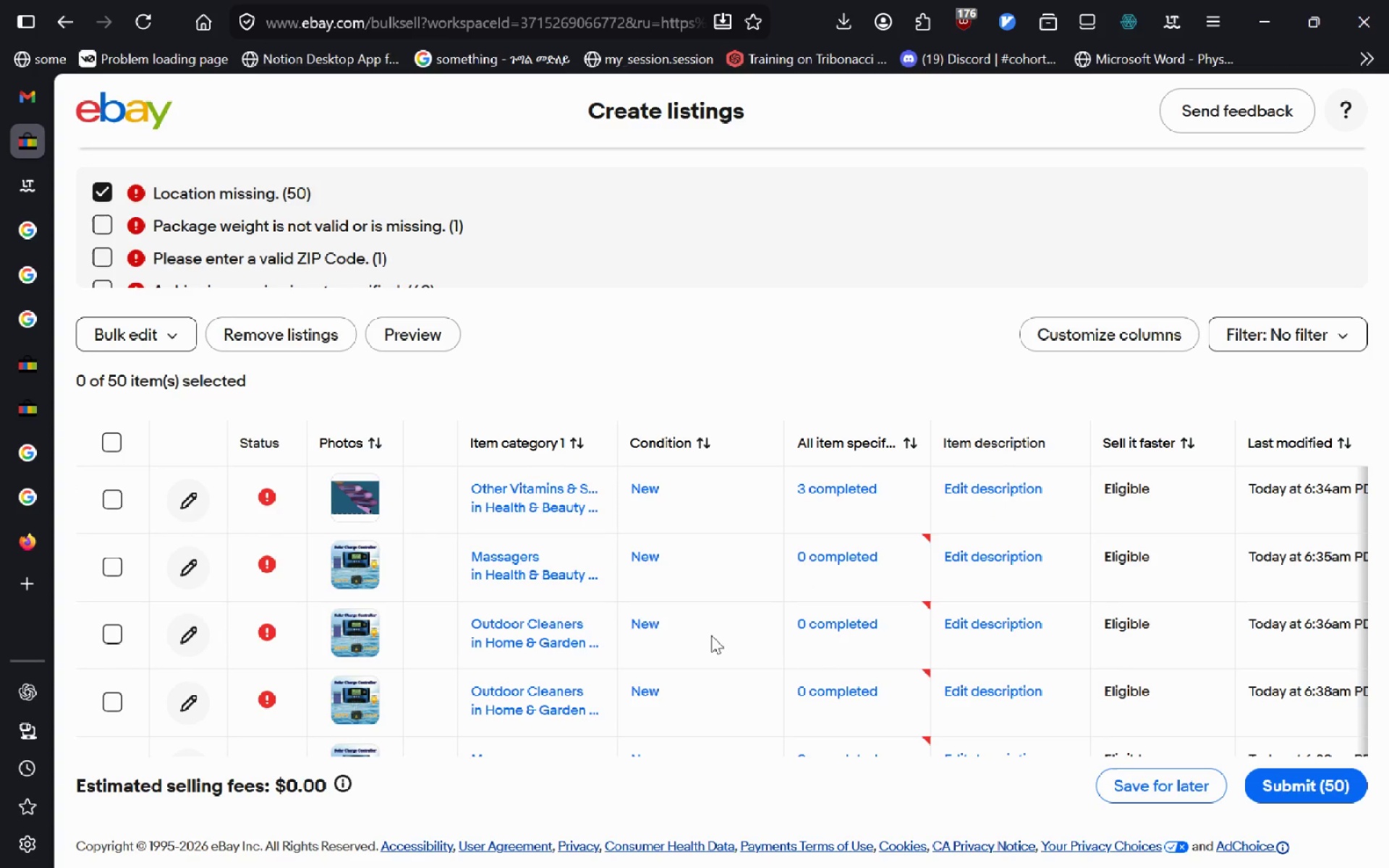 
wait(7.91)
 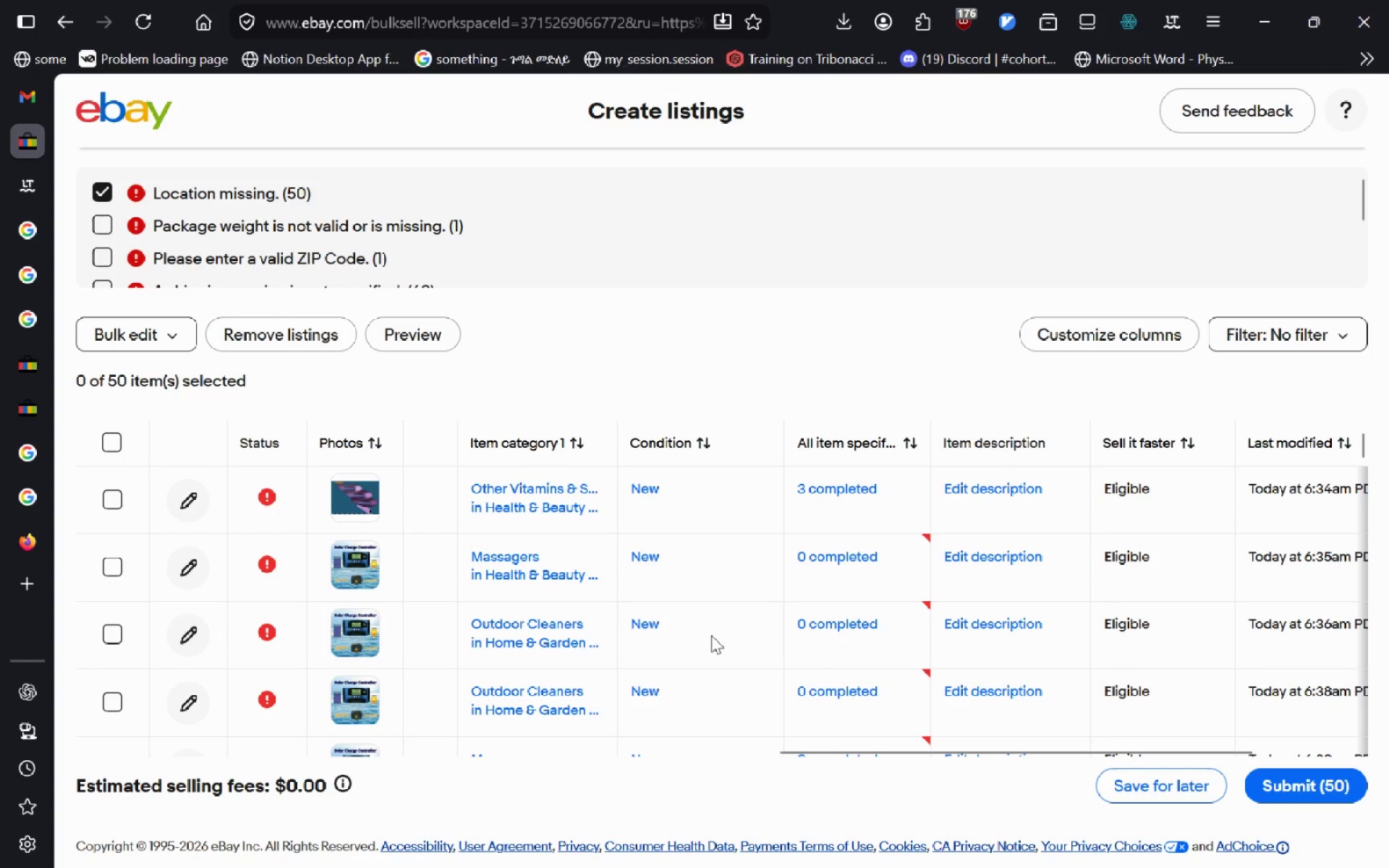 
left_click([106, 196])
 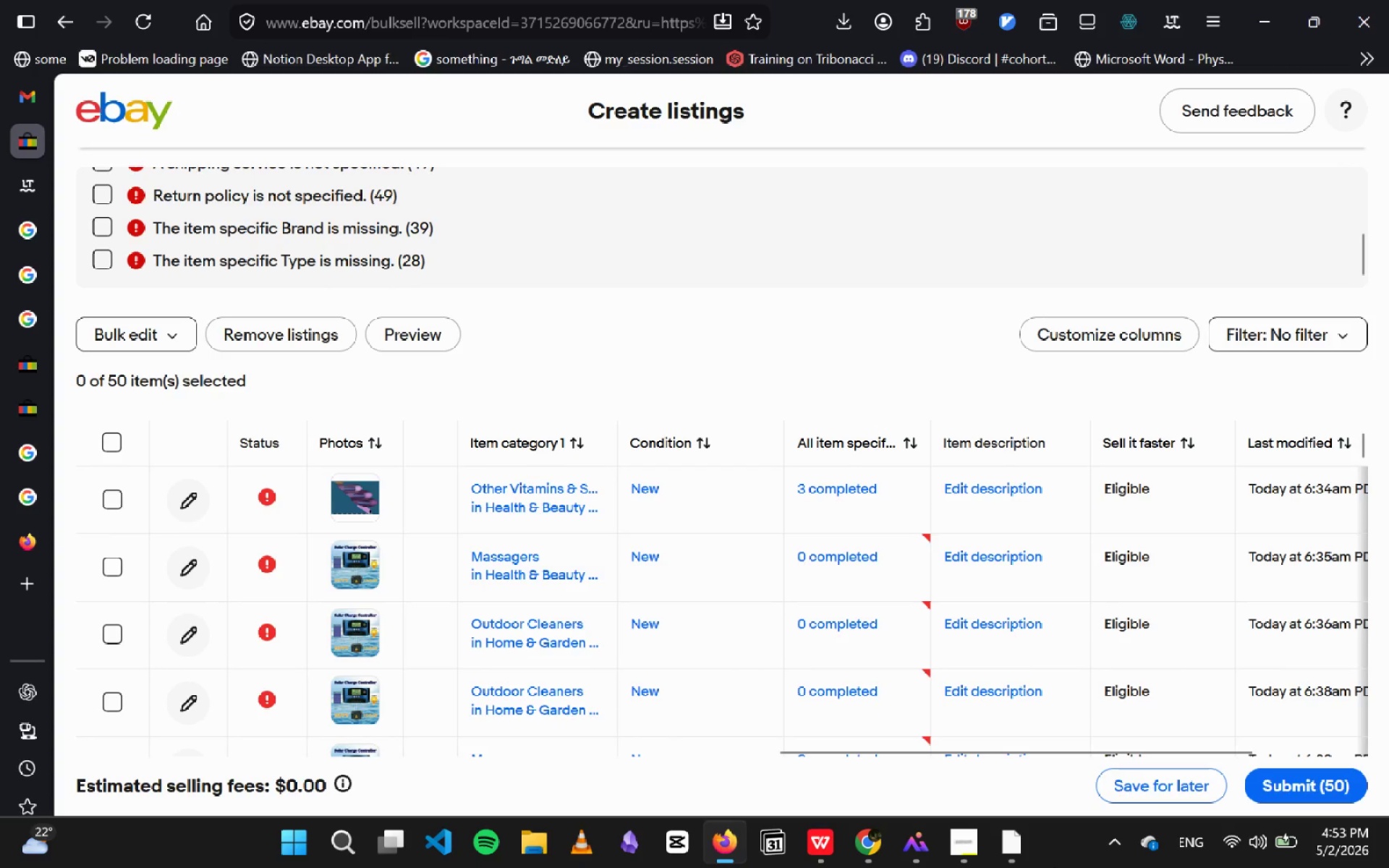 
wait(7.03)
 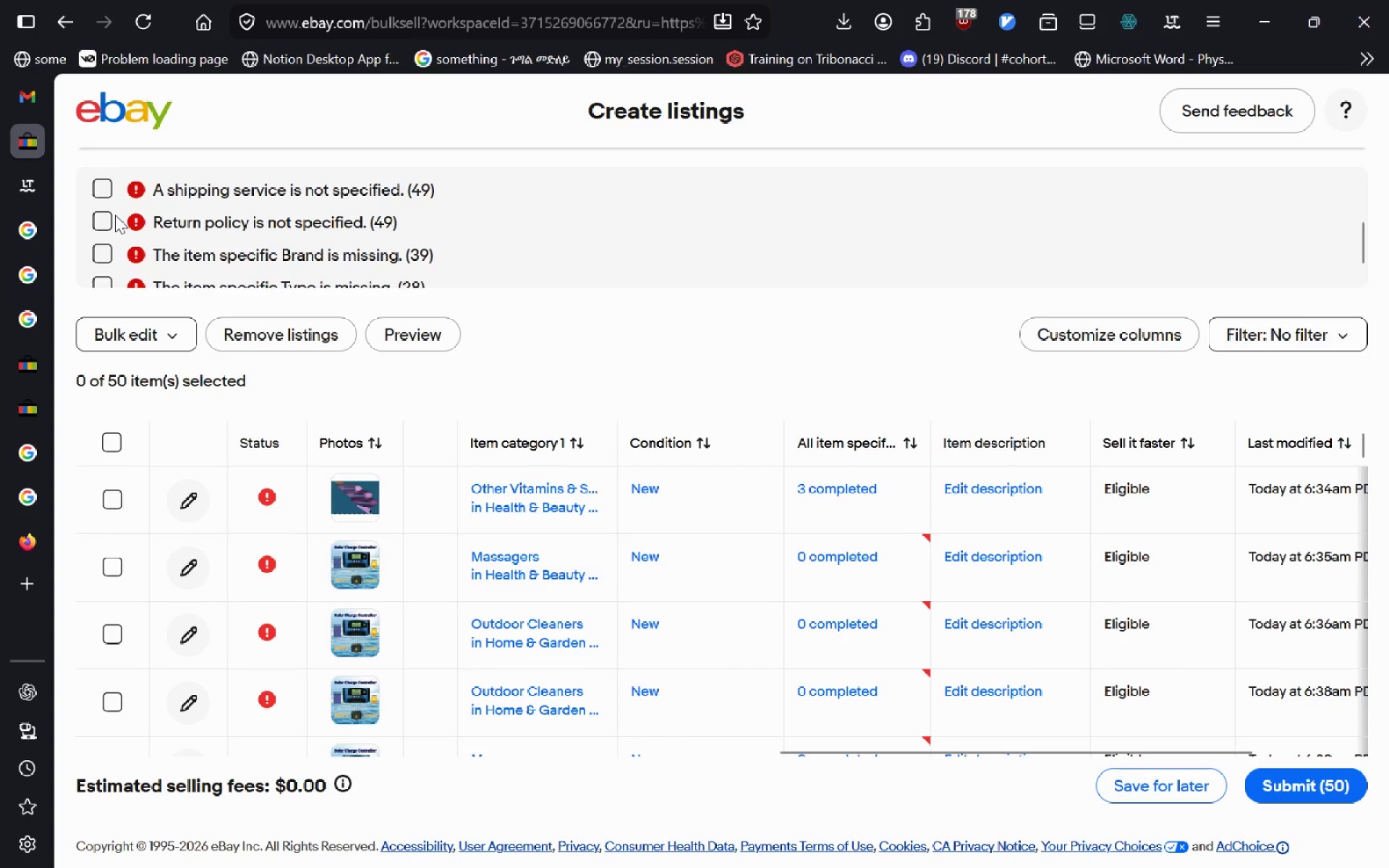 
left_click([975, 840])